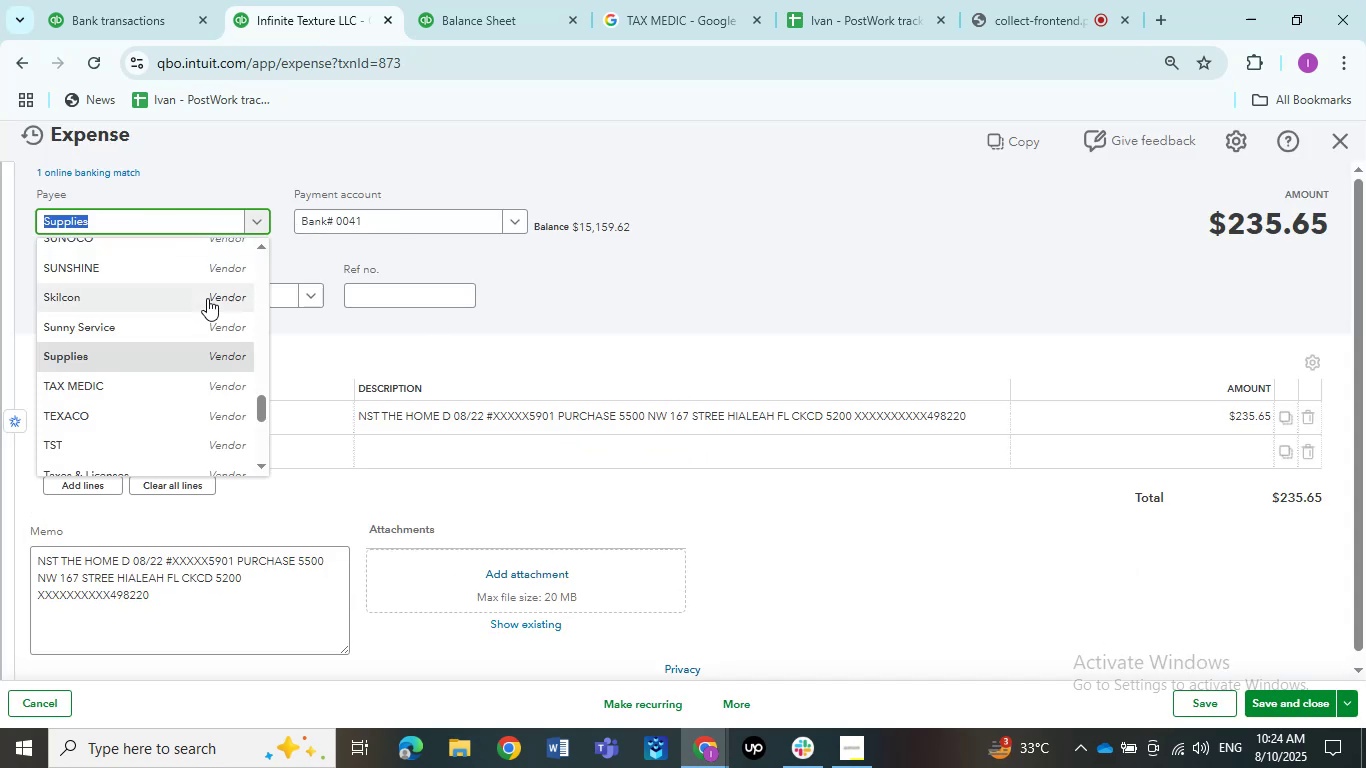 
scroll: coordinate [203, 302], scroll_direction: up, amount: 6.0
 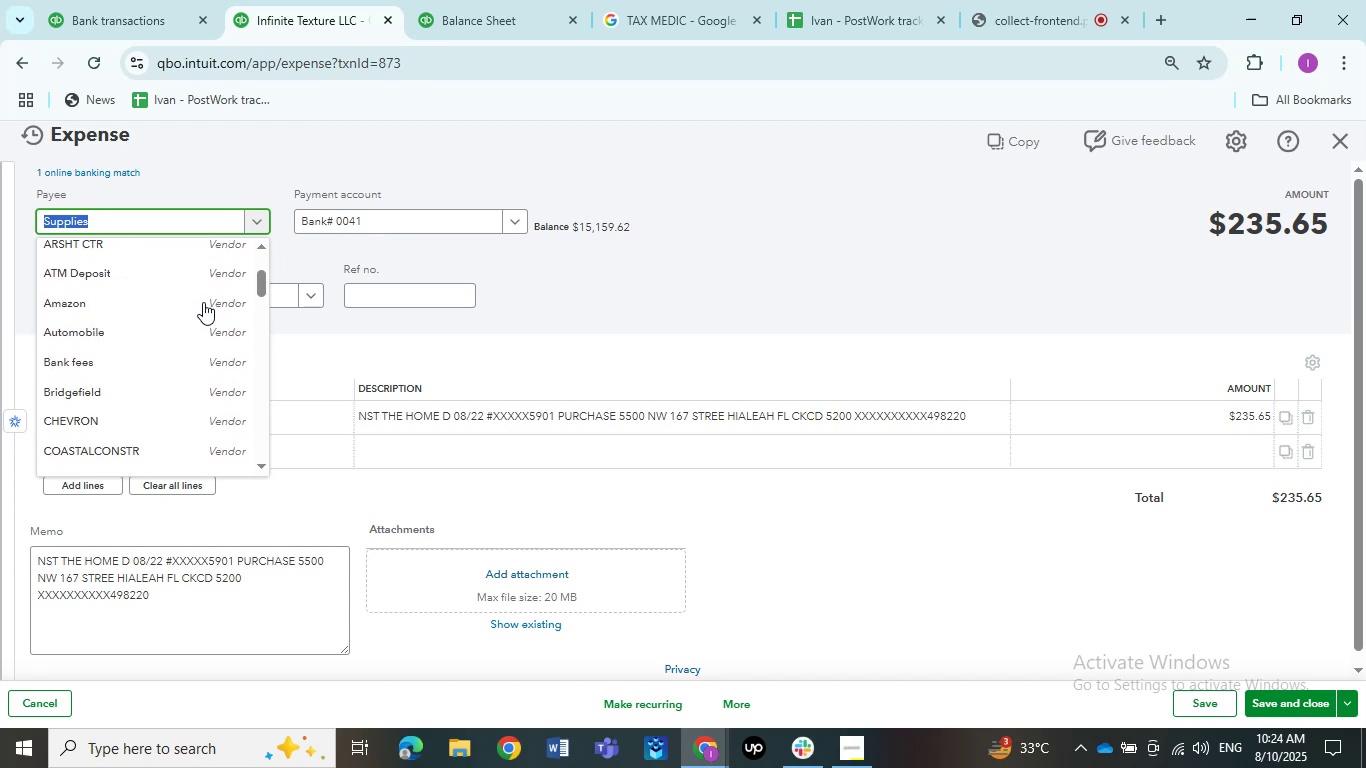 
scroll: coordinate [142, 332], scroll_direction: down, amount: 1.0
 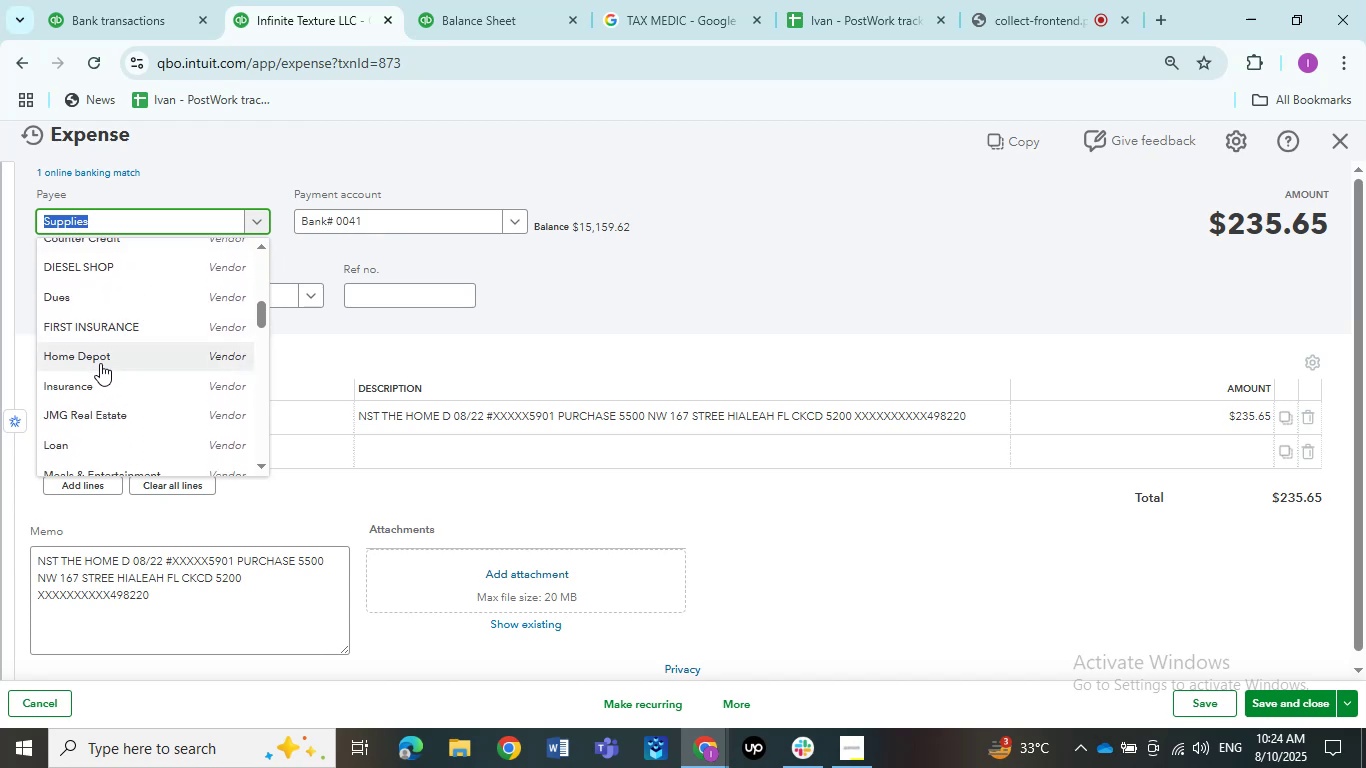 
left_click([100, 362])
 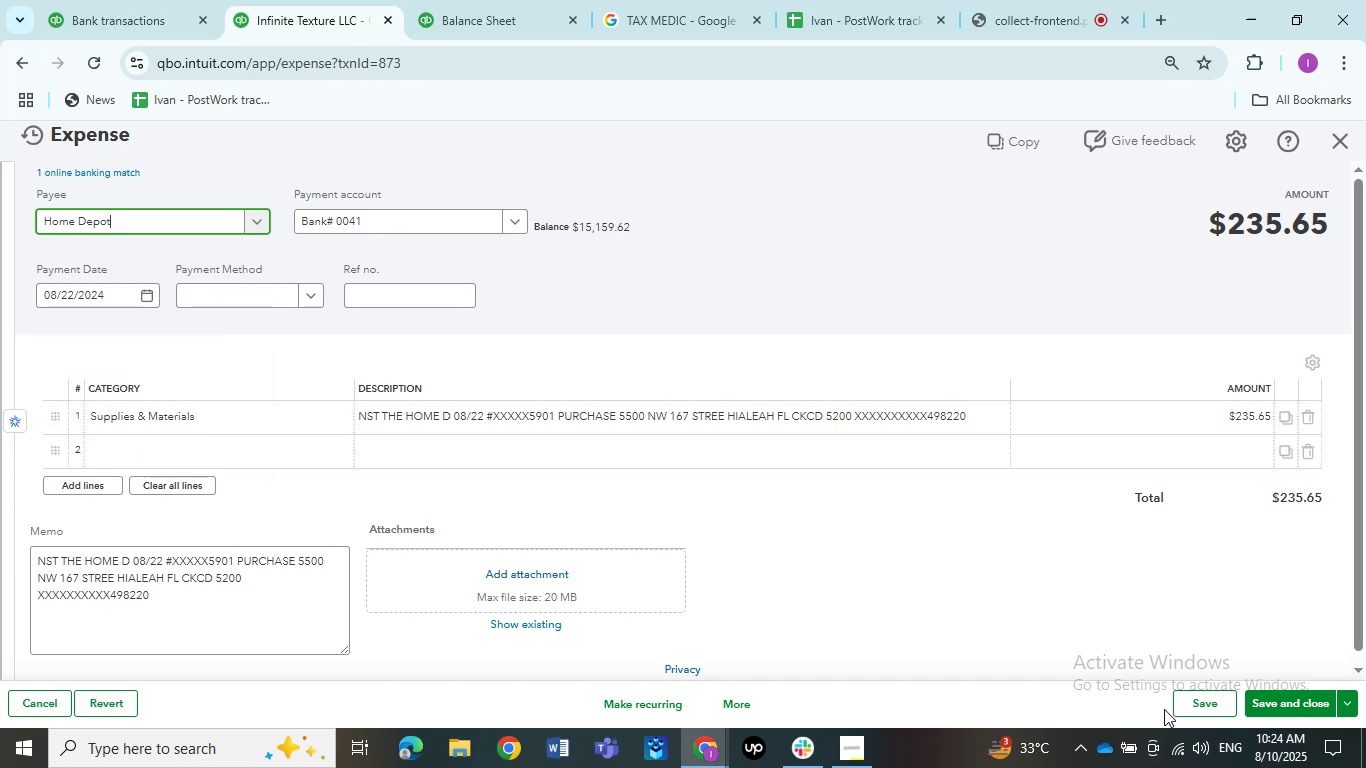 
left_click([1200, 705])
 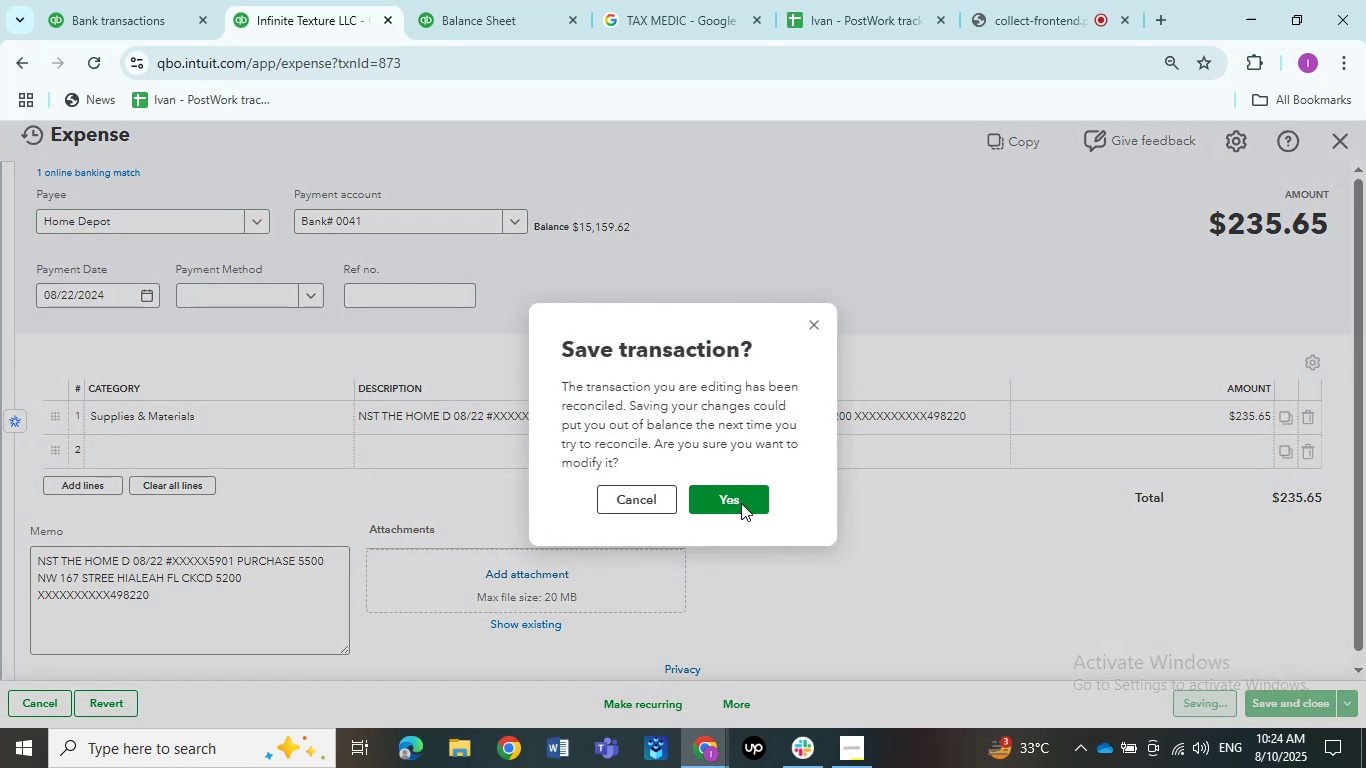 
left_click([741, 503])
 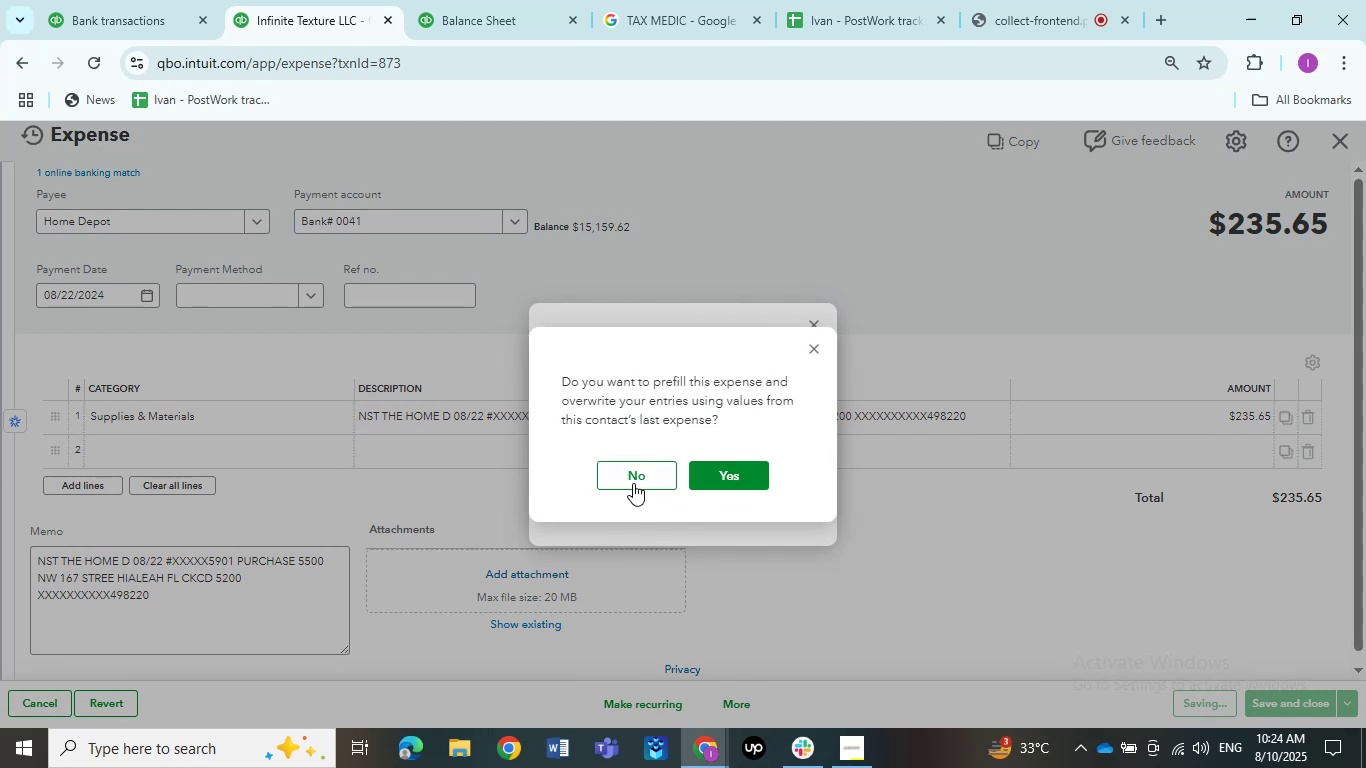 
left_click([633, 483])
 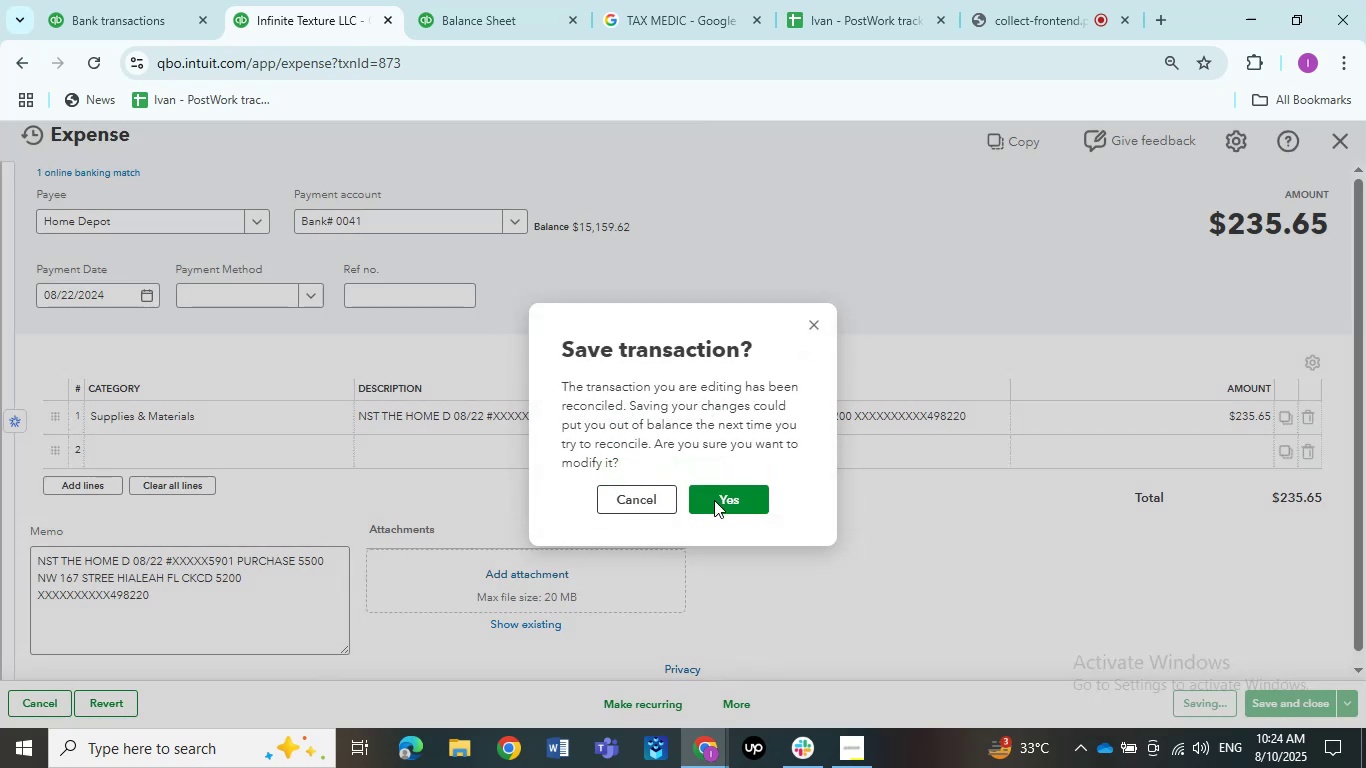 
left_click([717, 502])
 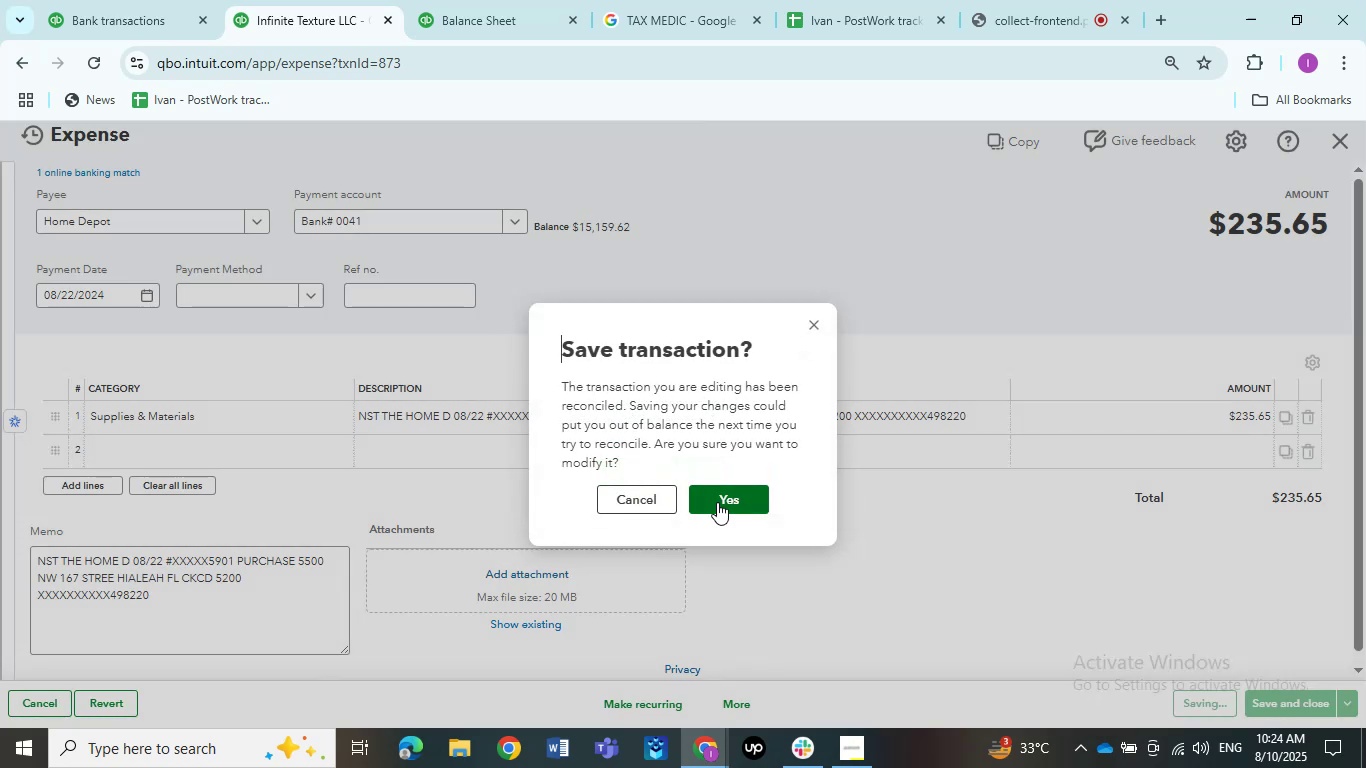 
left_click([717, 502])
 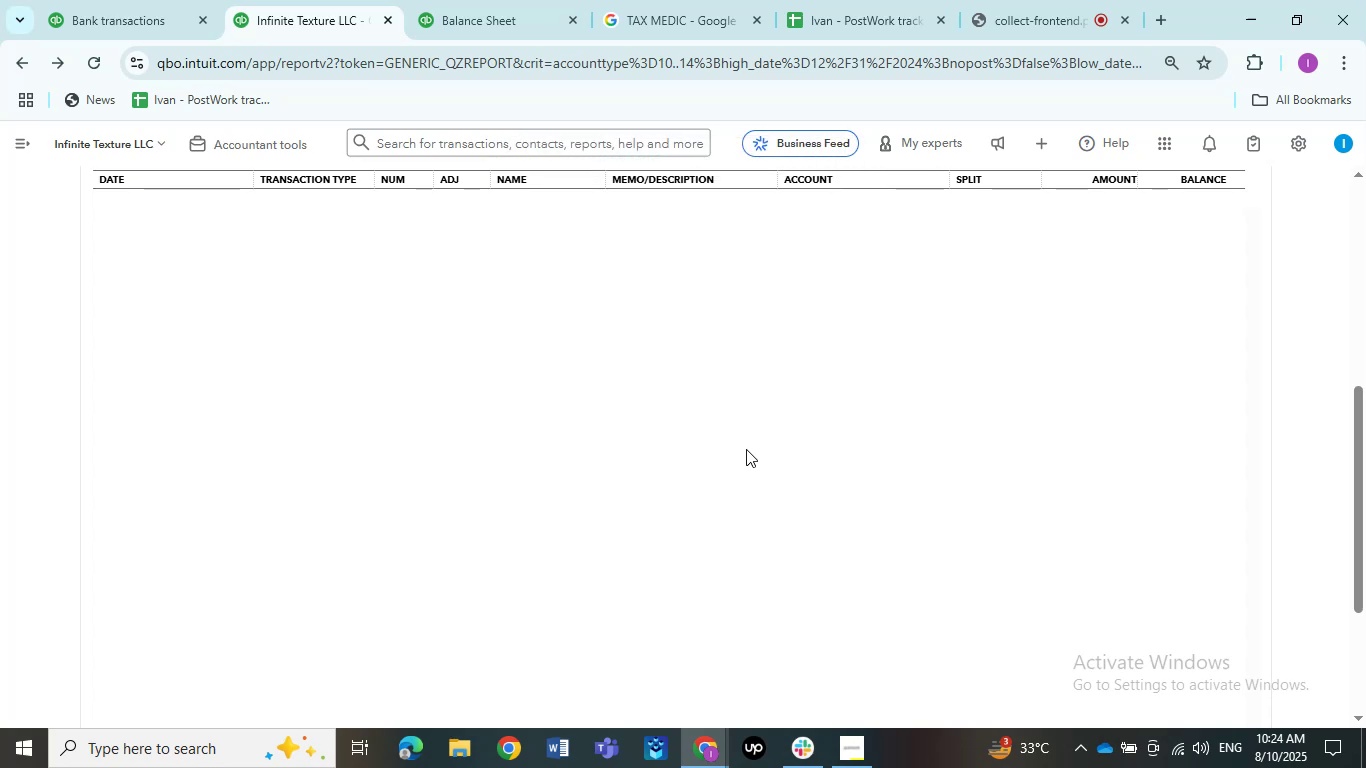 
wait(18.92)
 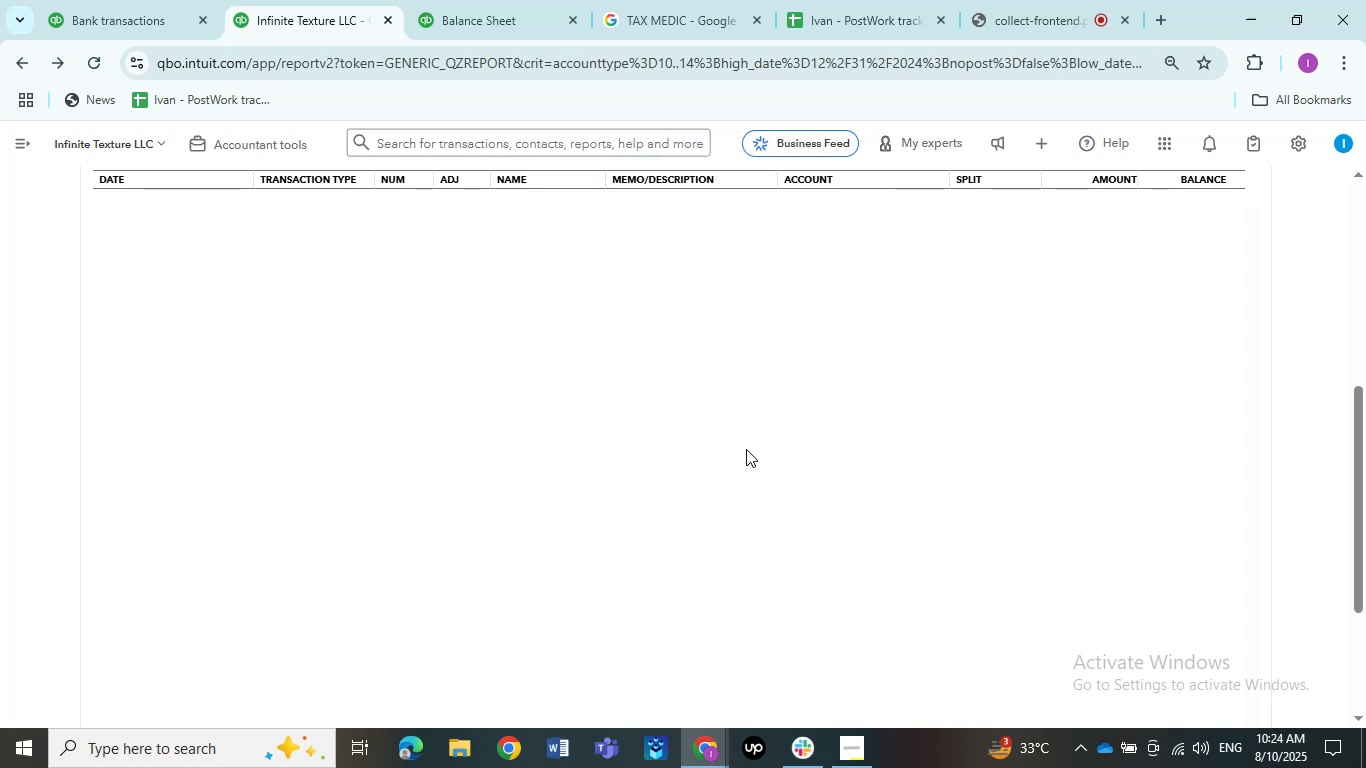 
left_click([650, 463])
 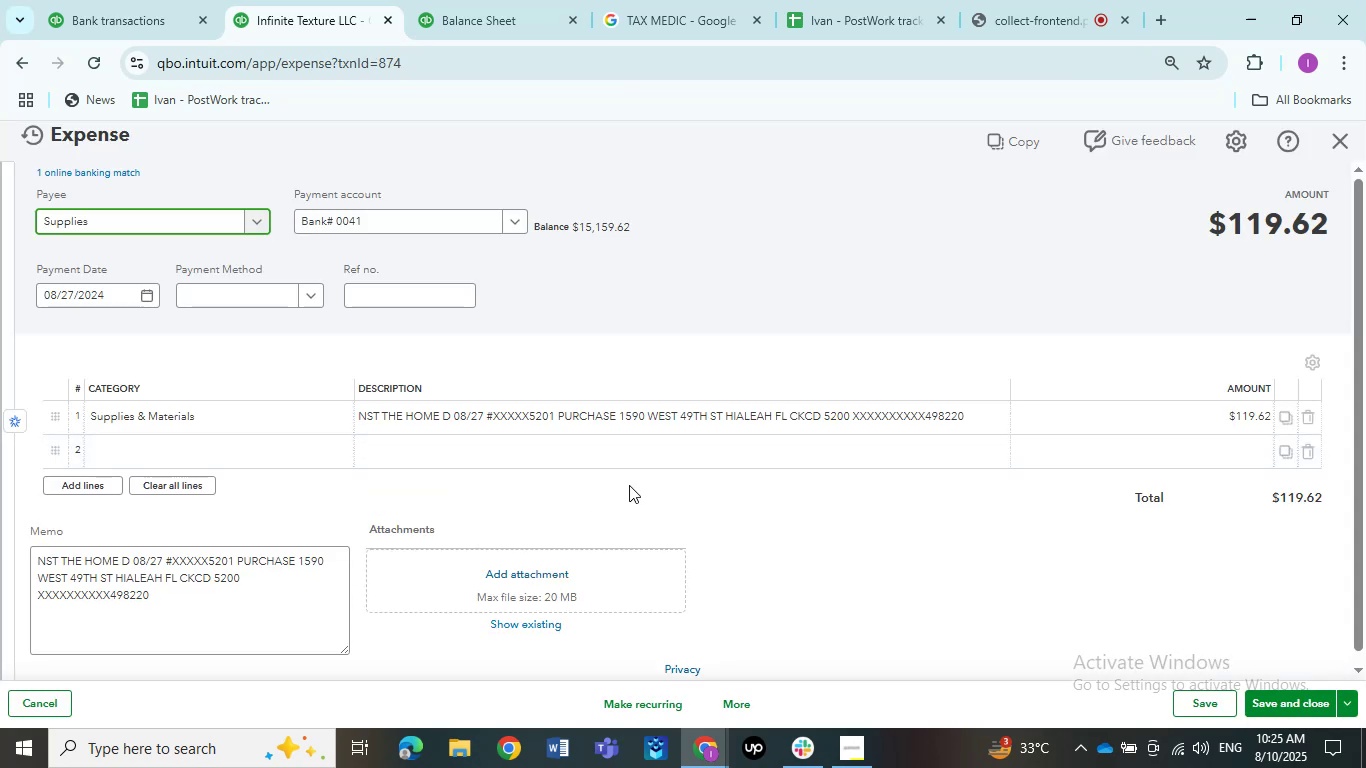 
wait(5.92)
 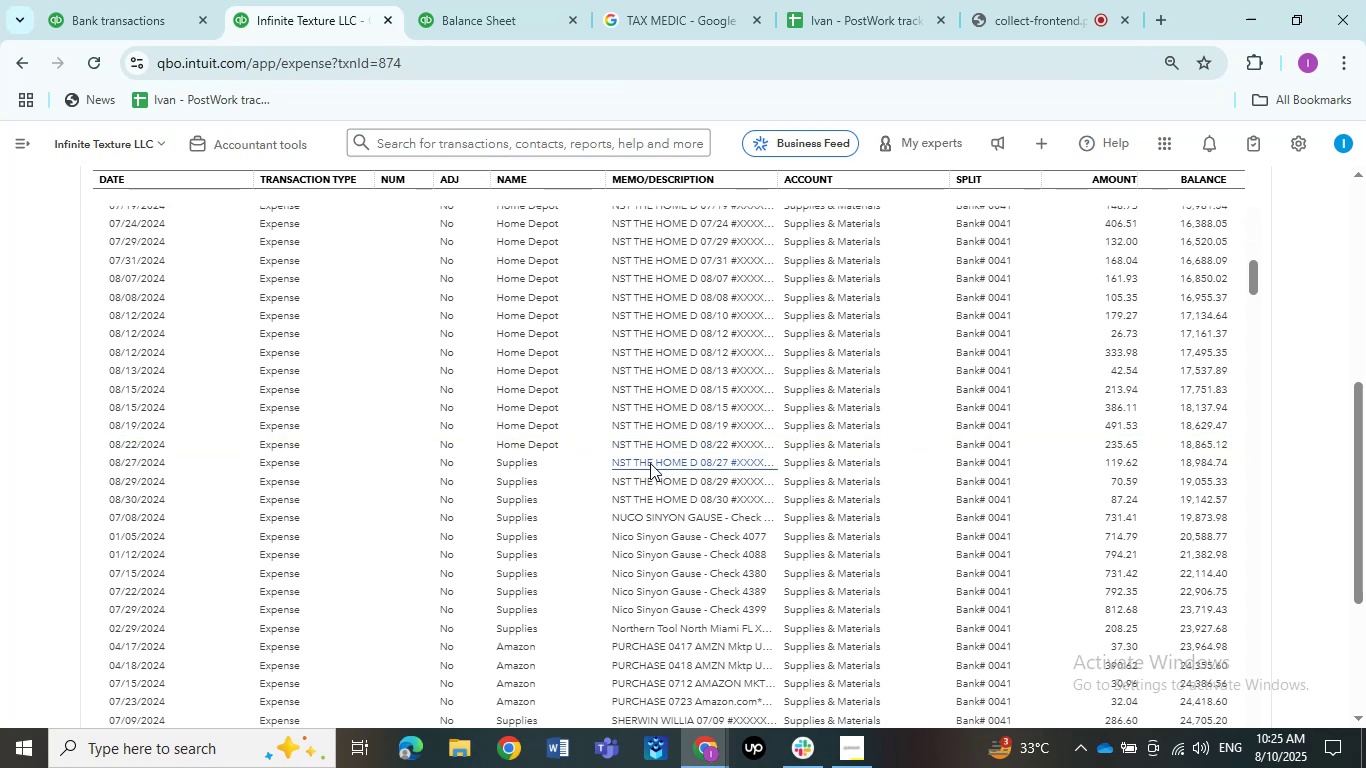 
left_click([162, 215])
 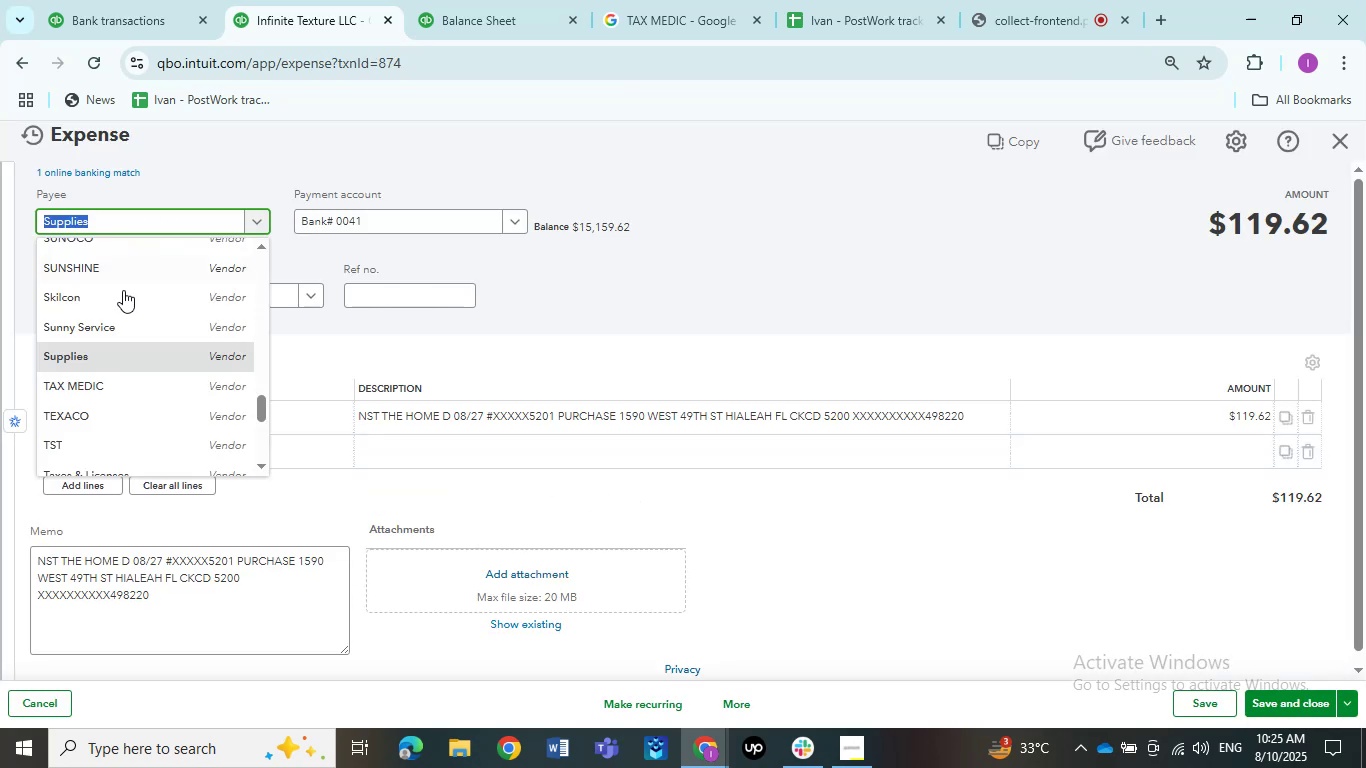 
scroll: coordinate [132, 313], scroll_direction: up, amount: 11.0
 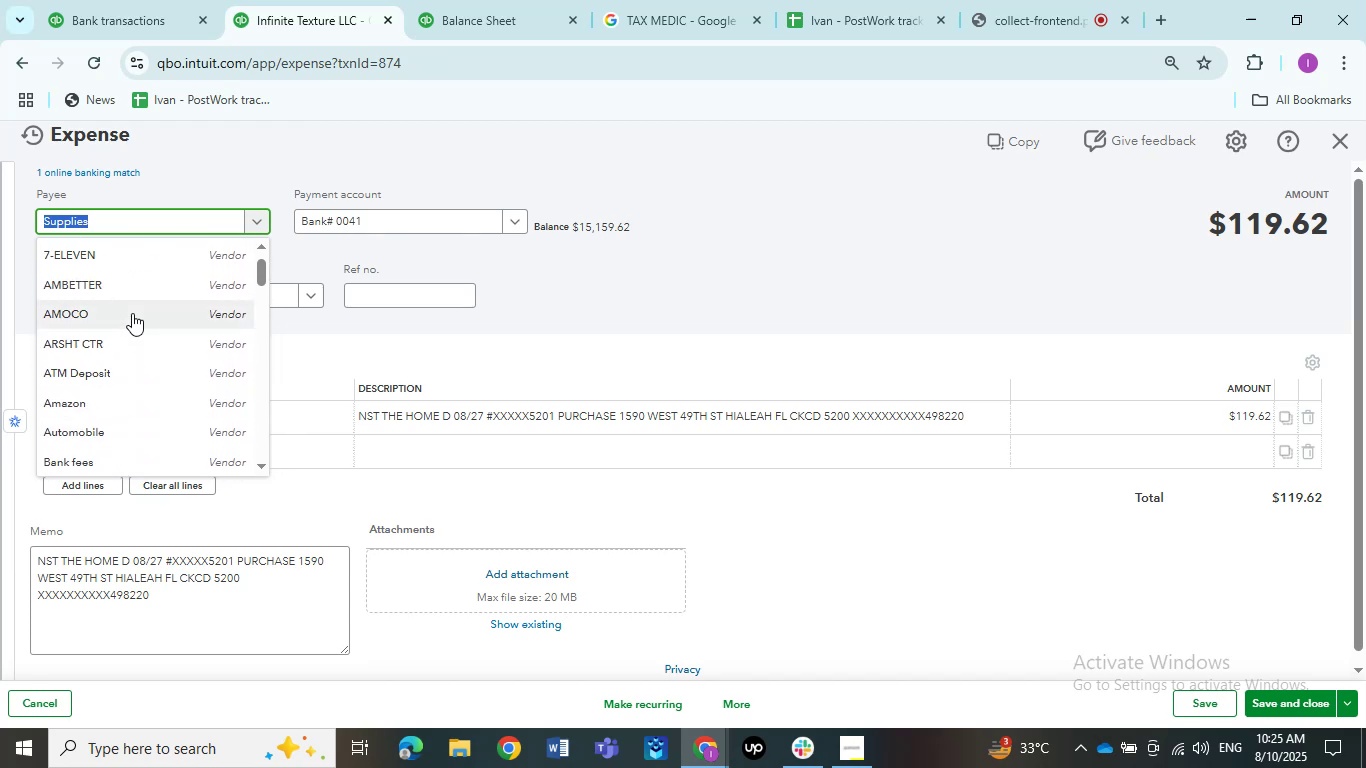 
scroll: coordinate [132, 313], scroll_direction: none, amount: 0.0
 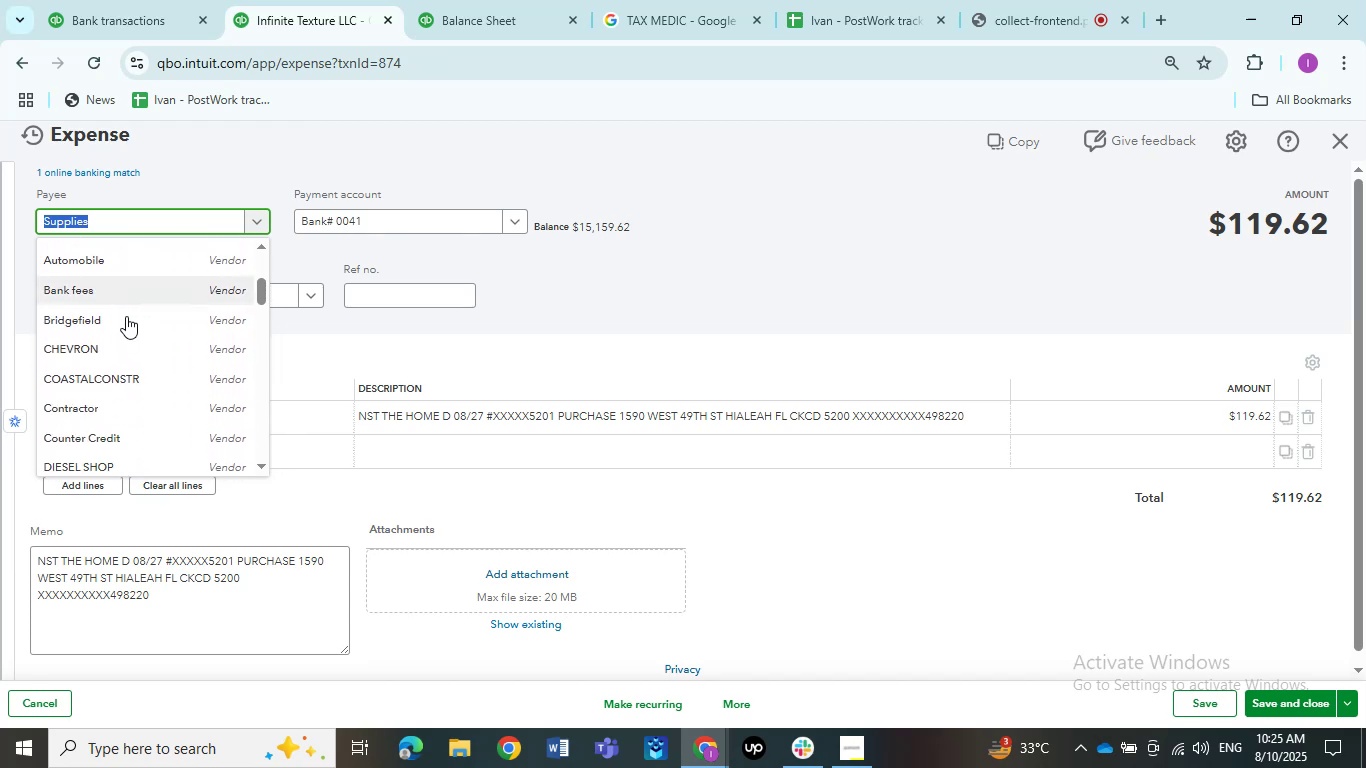 
scroll: coordinate [110, 380], scroll_direction: down, amount: 3.0
 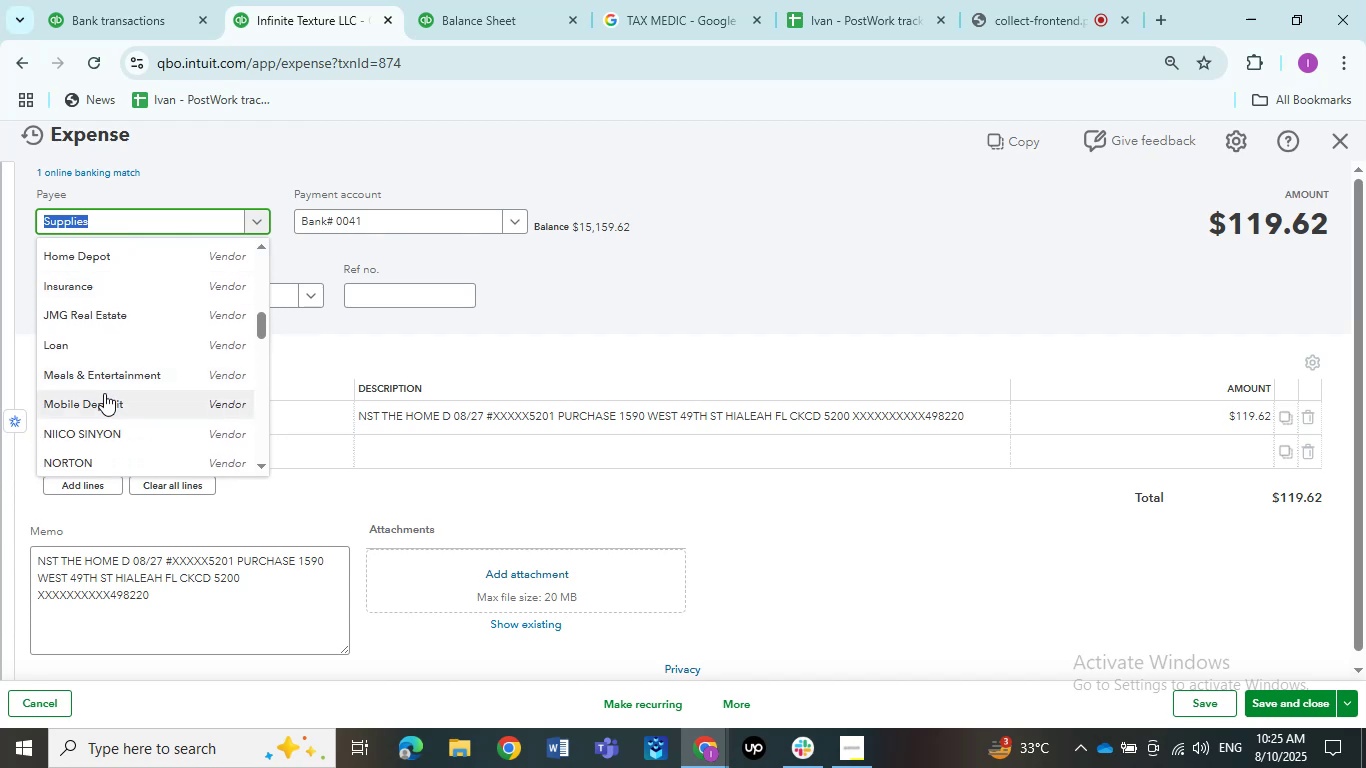 
scroll: coordinate [103, 388], scroll_direction: up, amount: 1.0
 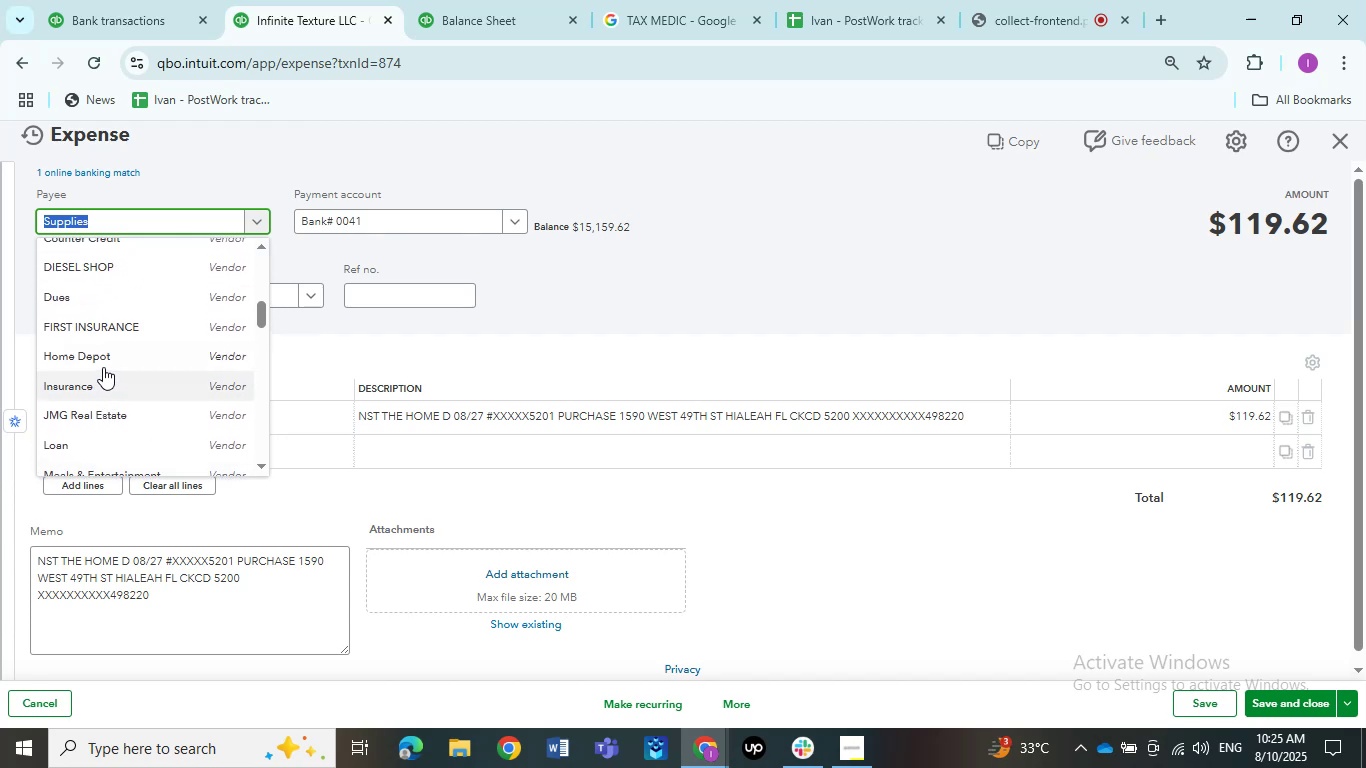 
left_click([103, 361])
 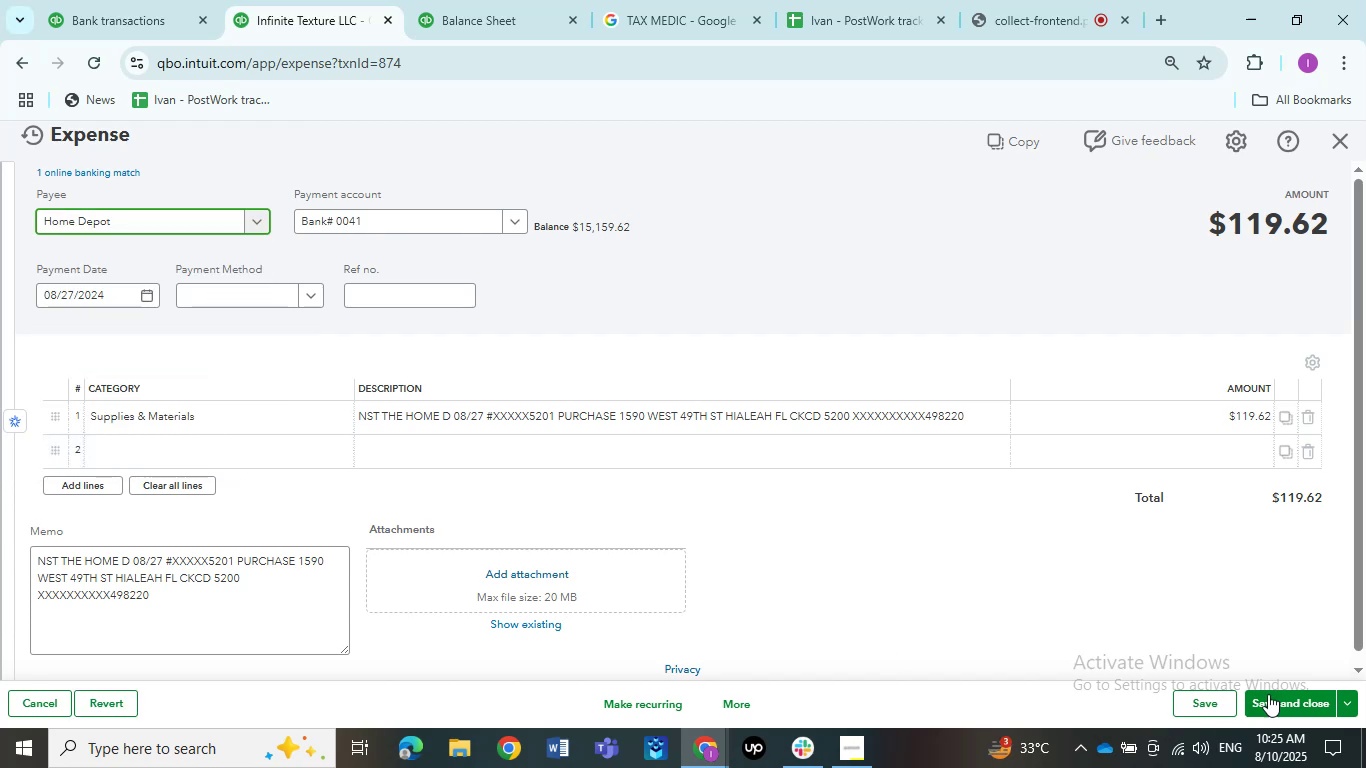 
left_click([1279, 690])
 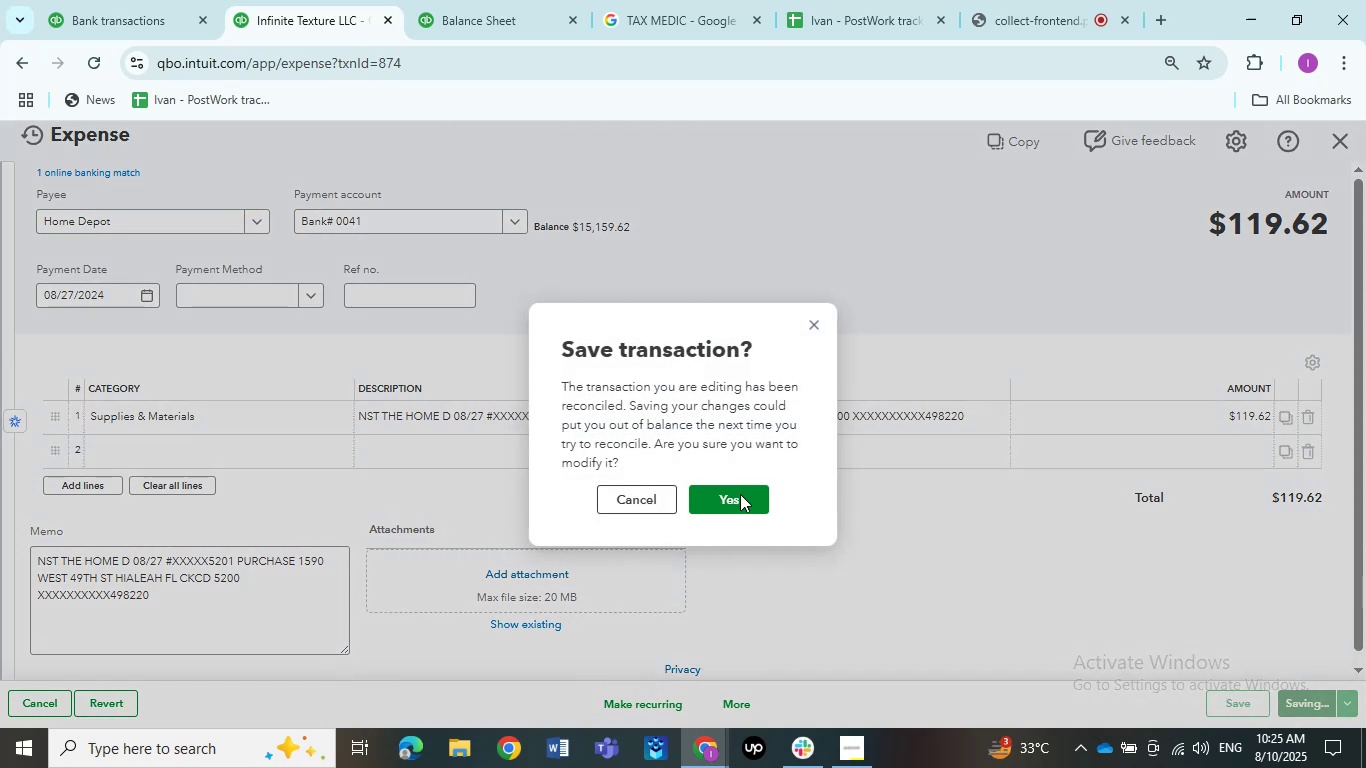 
left_click([740, 494])
 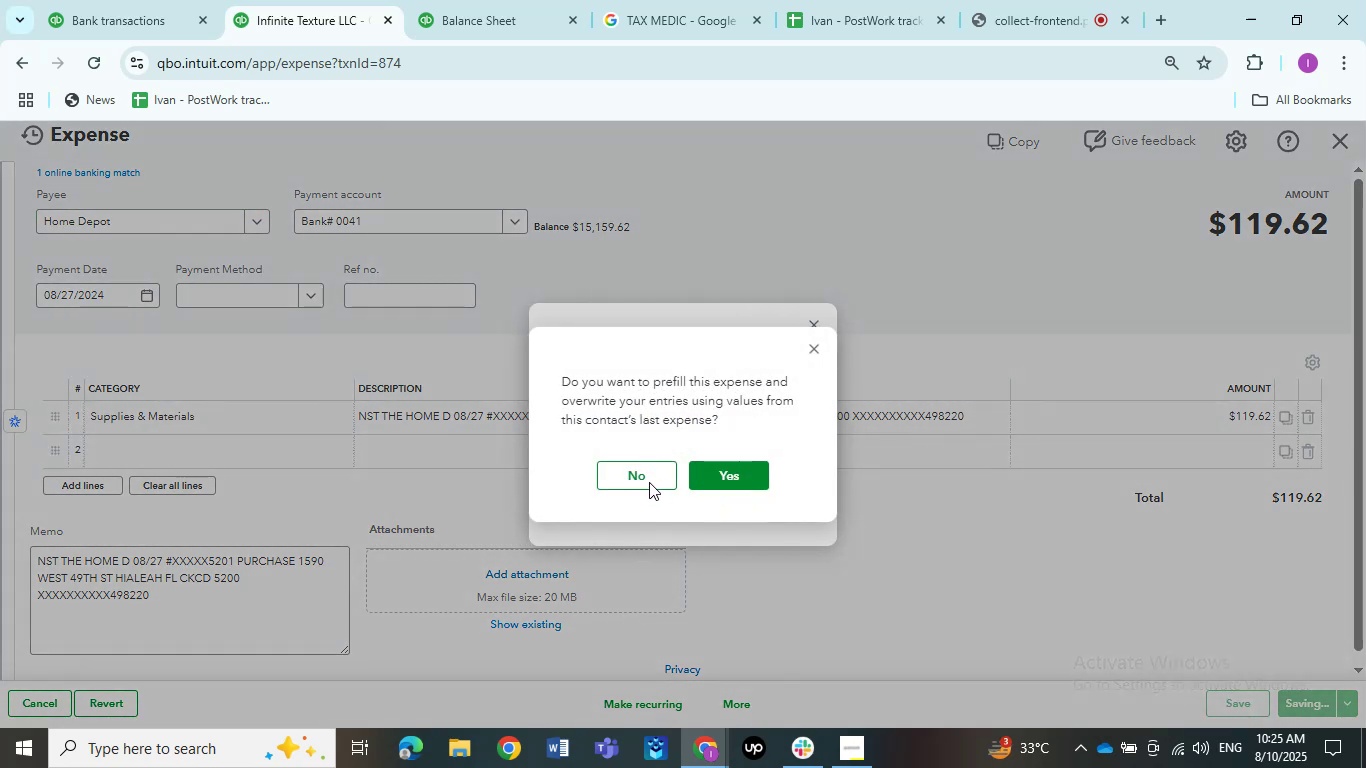 
left_click([649, 482])
 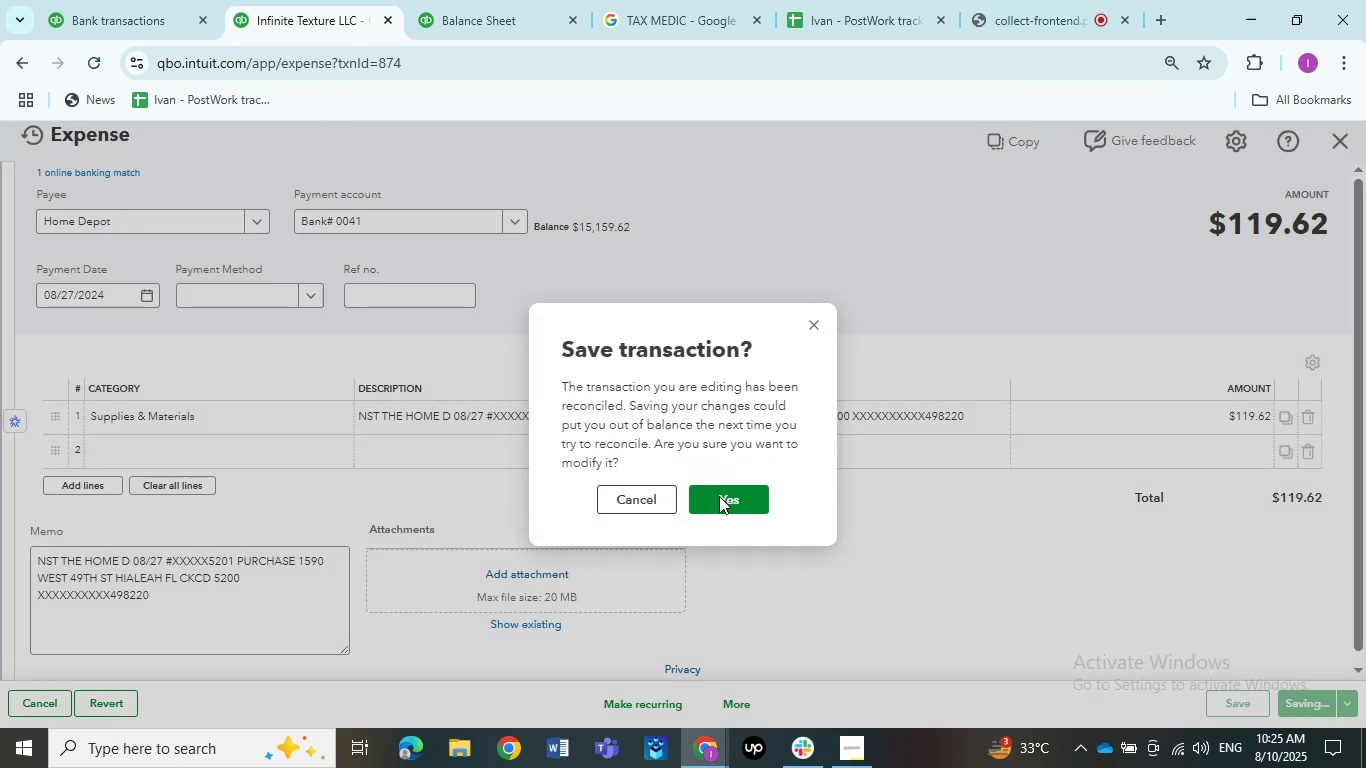 
left_click([719, 496])
 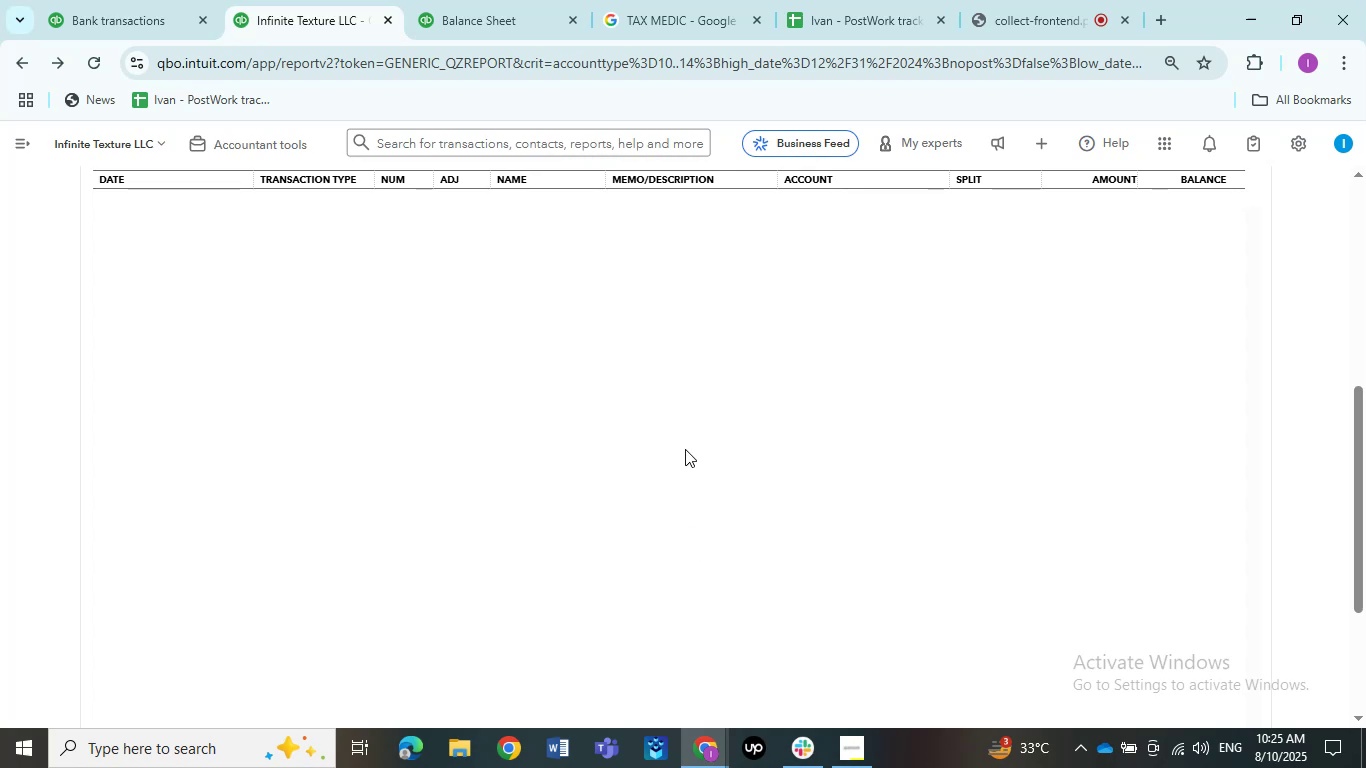 
wait(18.79)
 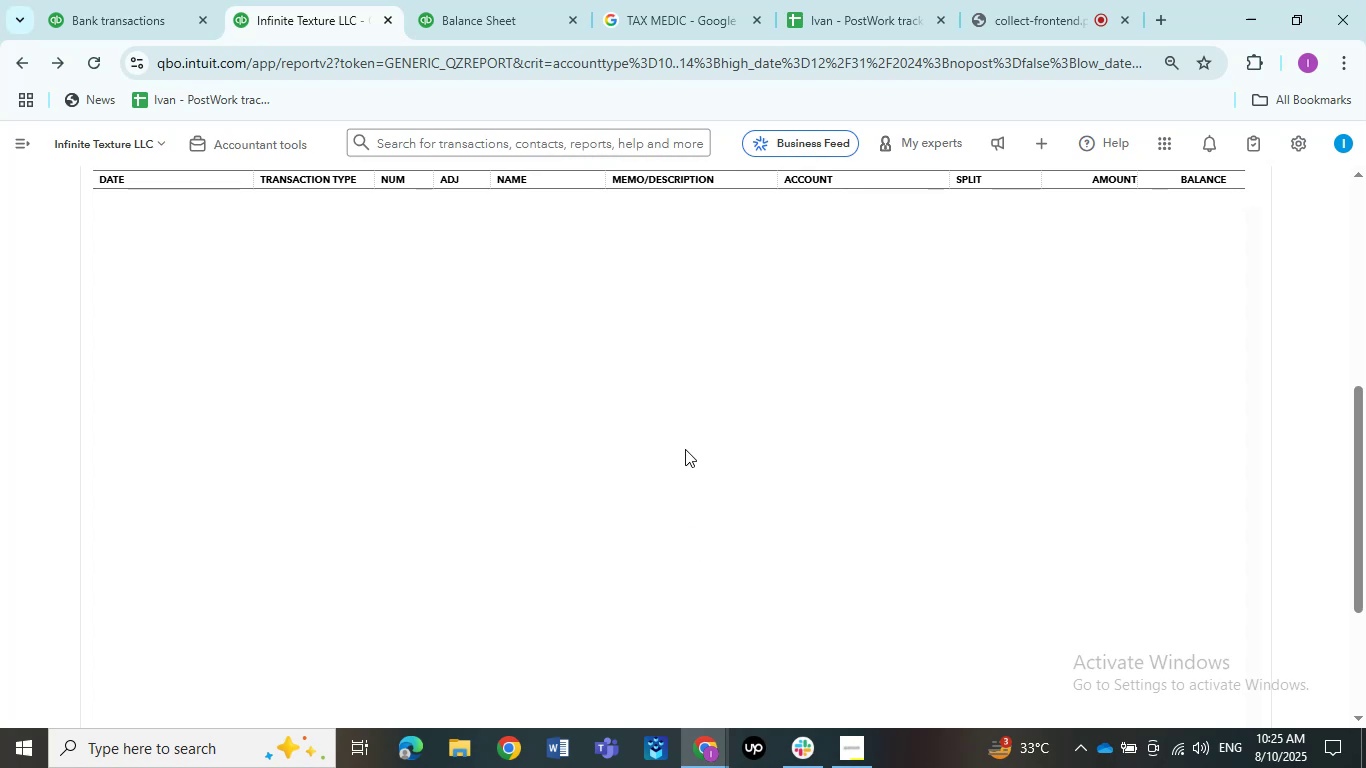 
left_click([686, 466])
 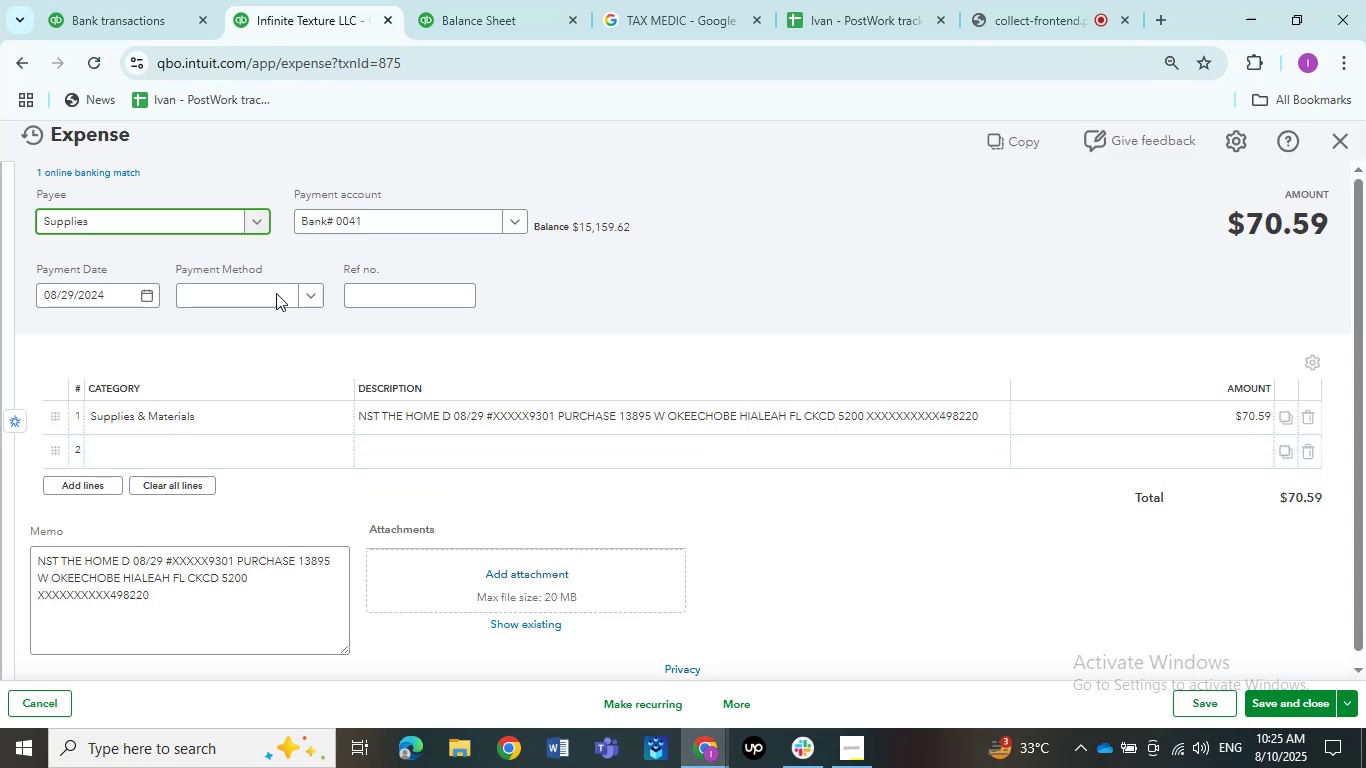 
left_click([151, 231])
 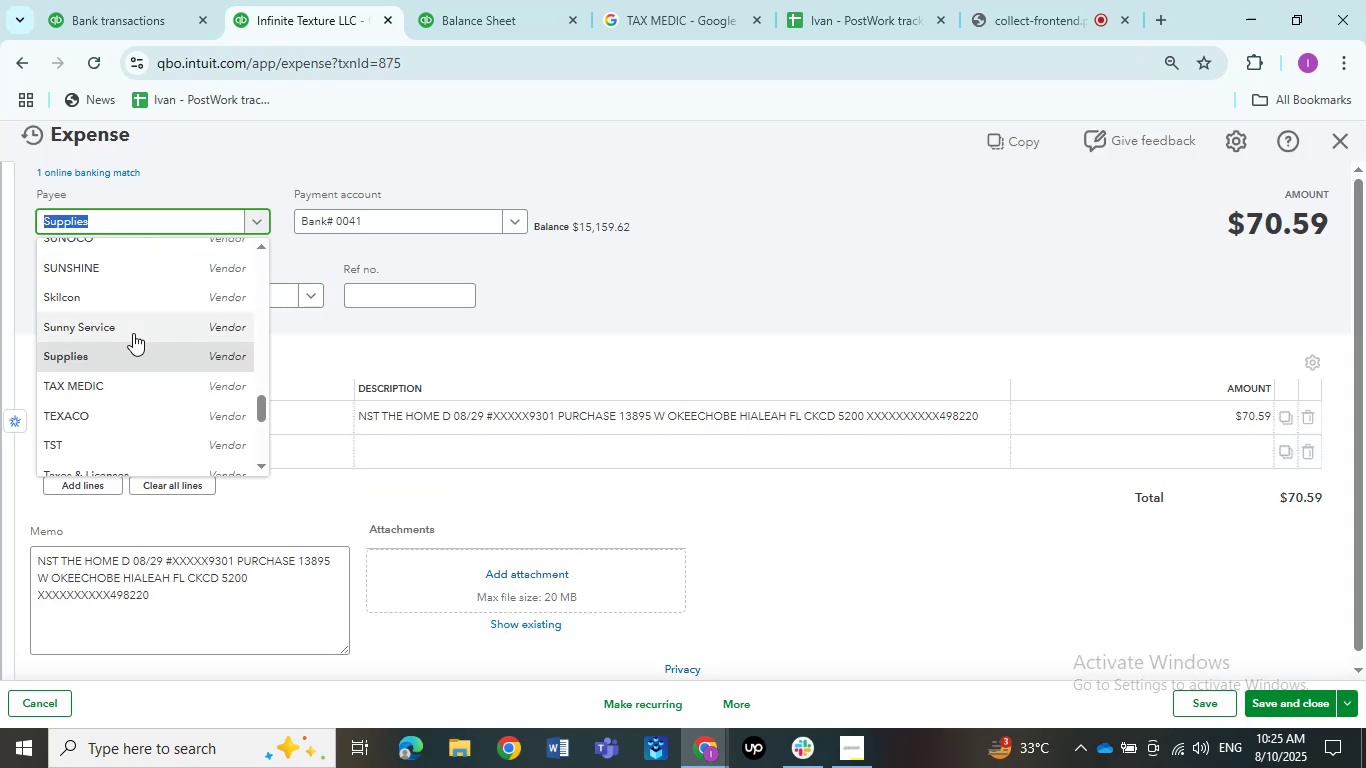 
scroll: coordinate [121, 336], scroll_direction: up, amount: 7.0
 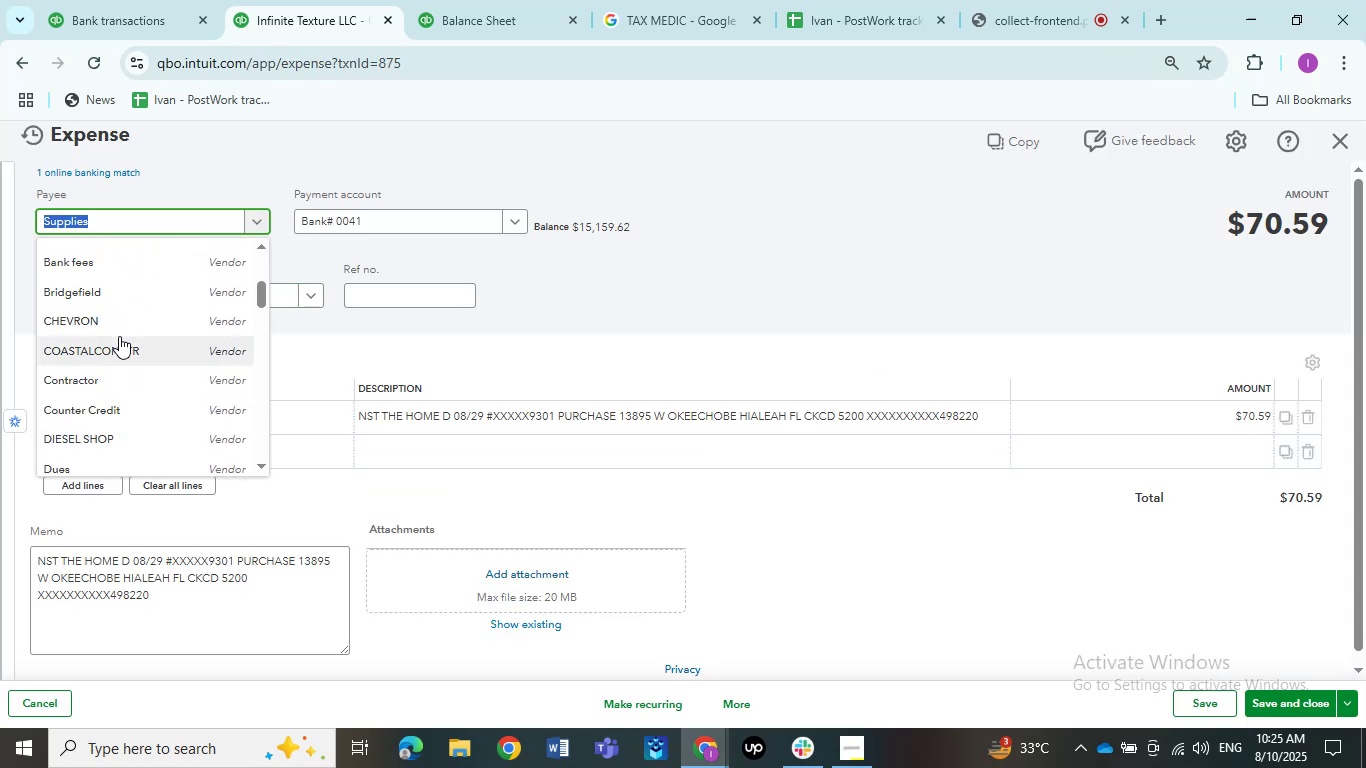 
scroll: coordinate [116, 339], scroll_direction: down, amount: 2.0
 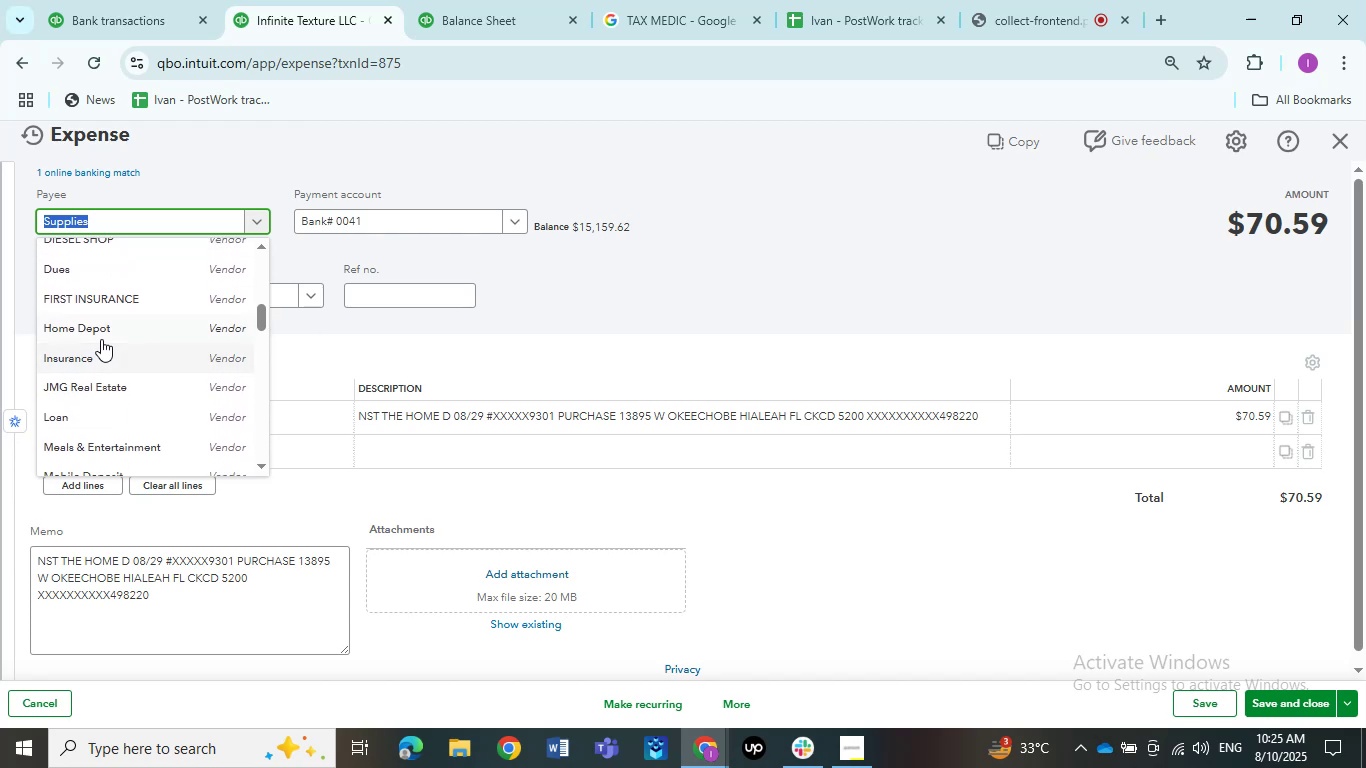 
left_click([101, 338])
 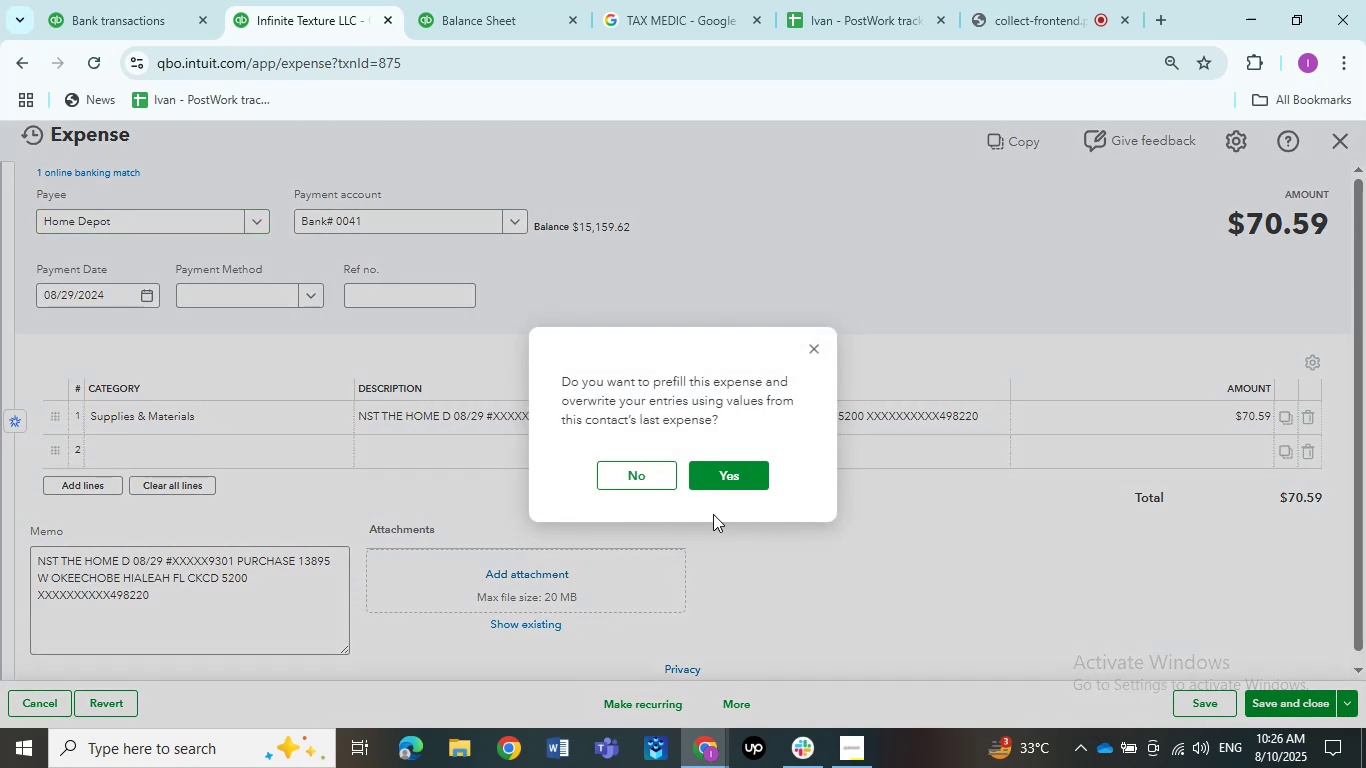 
left_click([644, 479])
 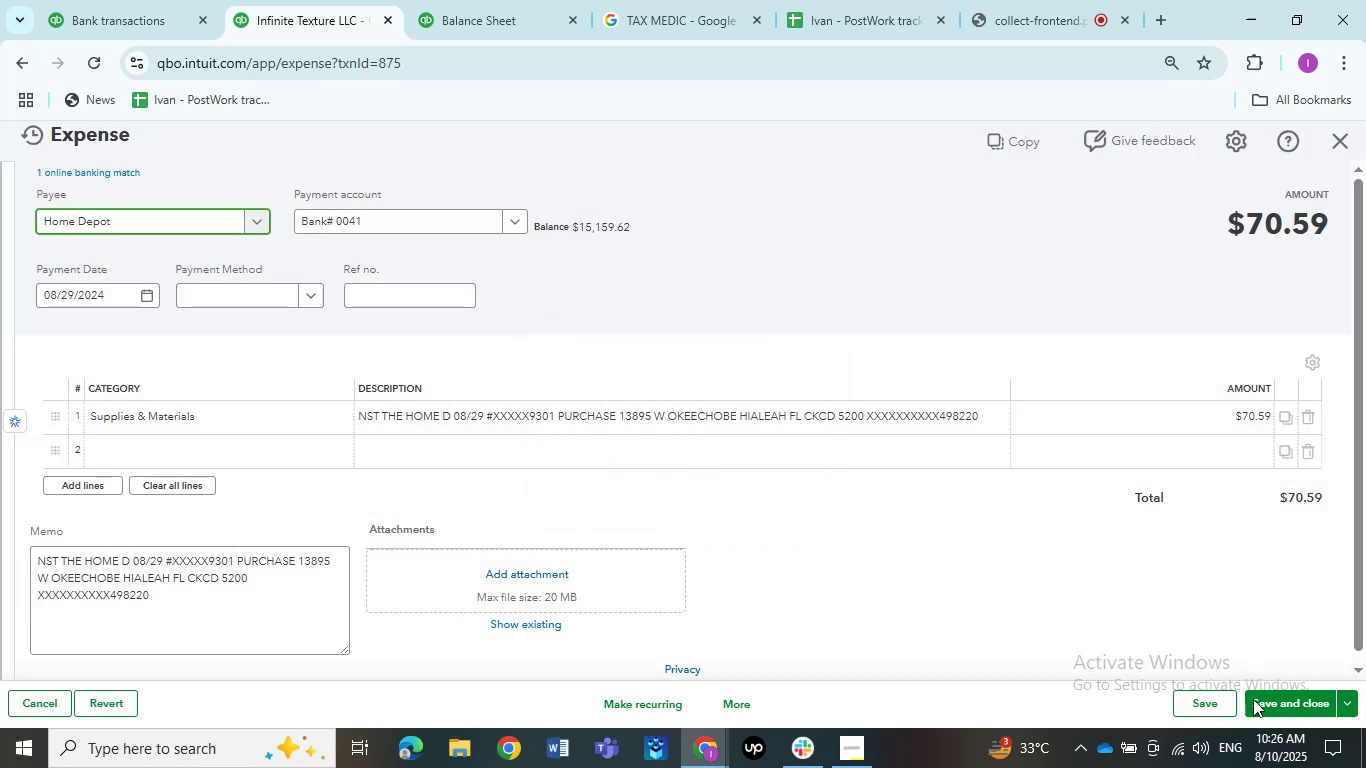 
left_click([1214, 711])
 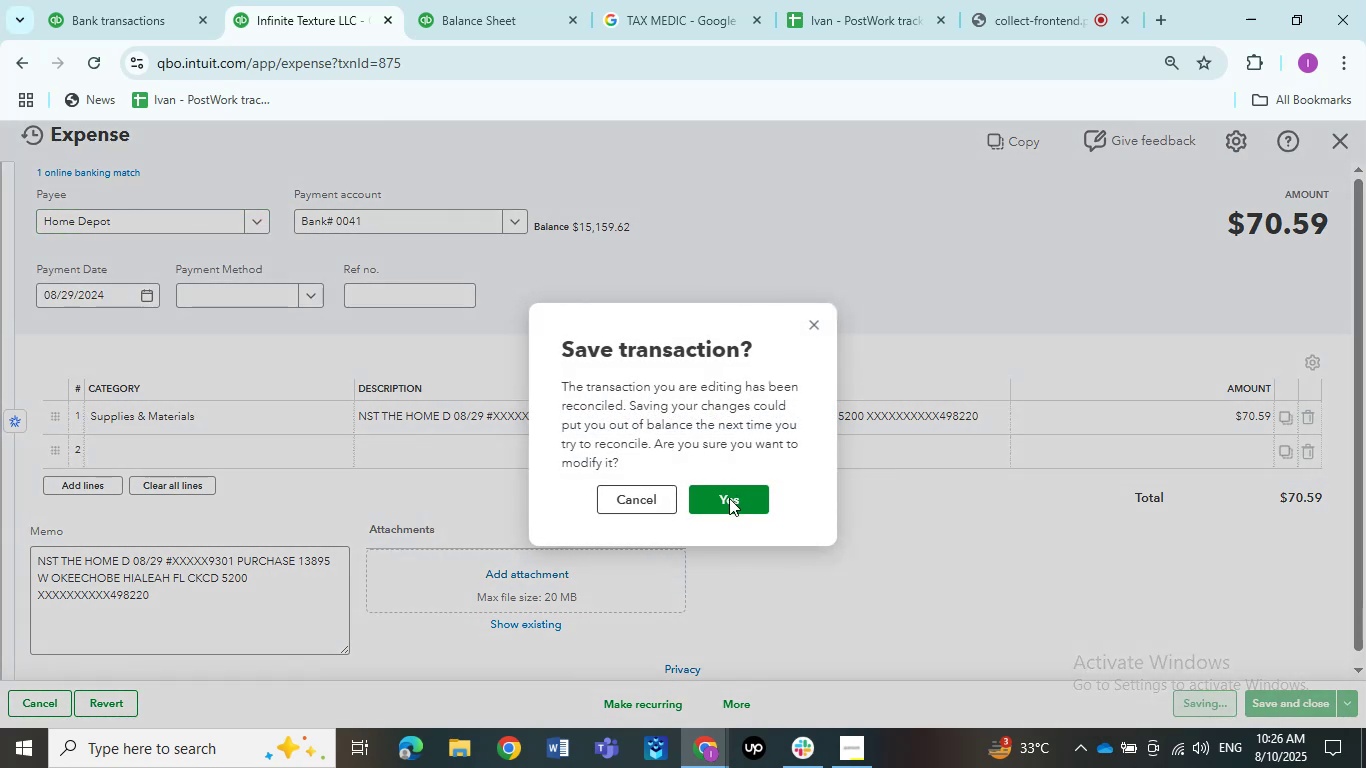 
left_click([729, 498])
 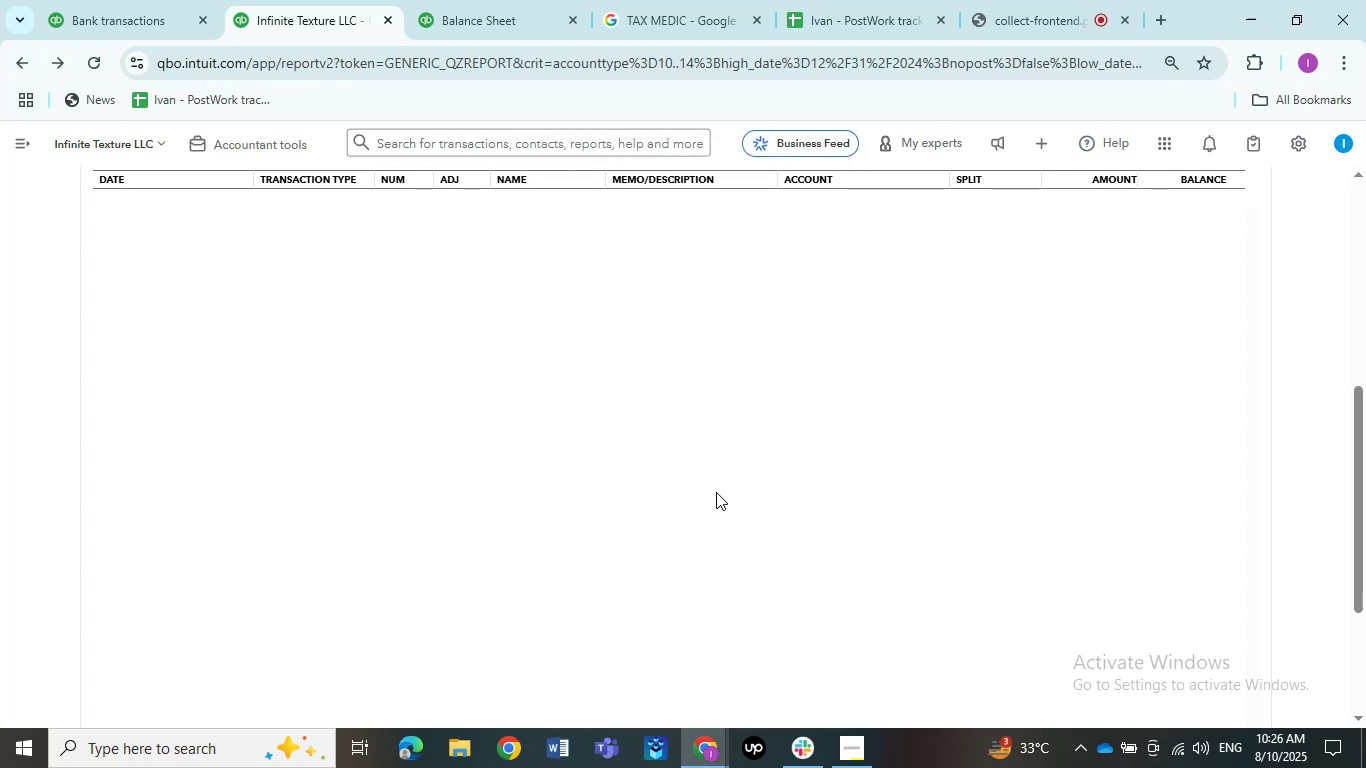 
wait(15.16)
 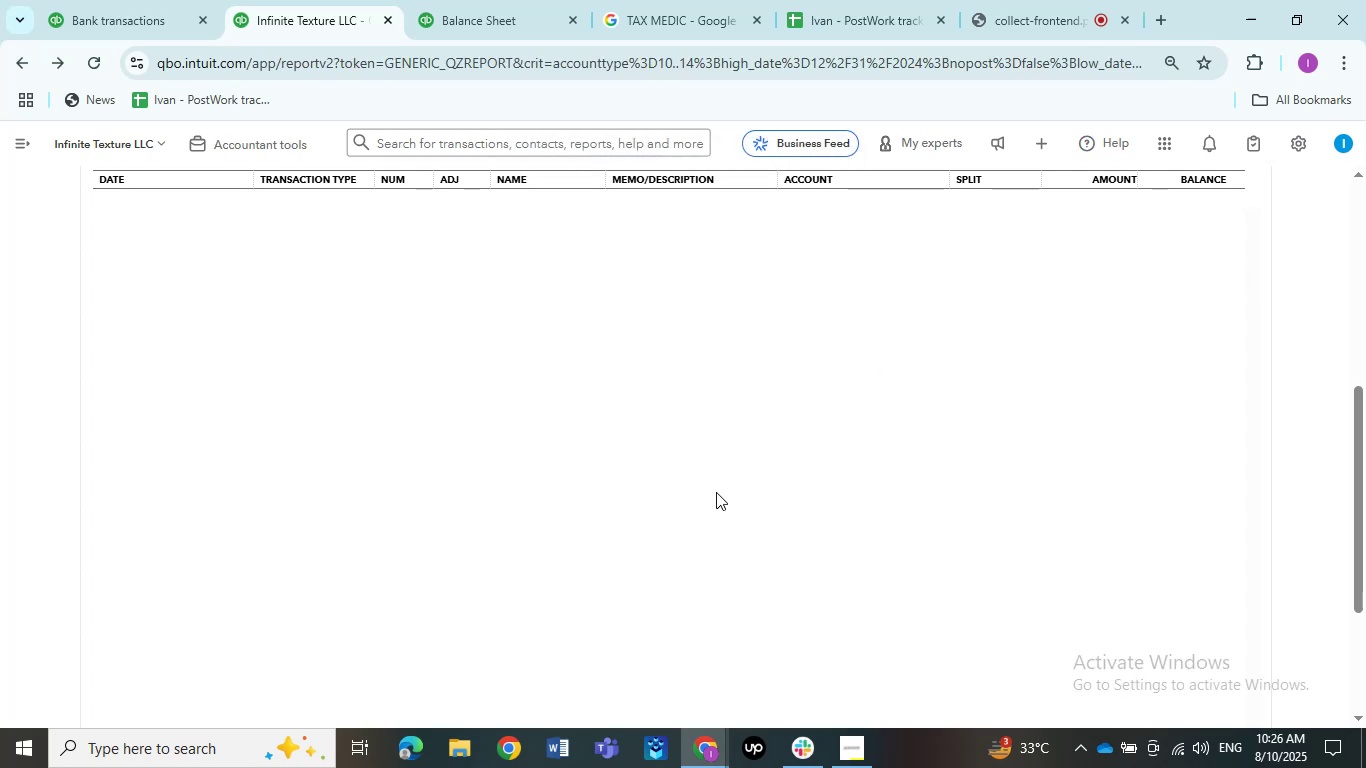 
left_click([703, 463])
 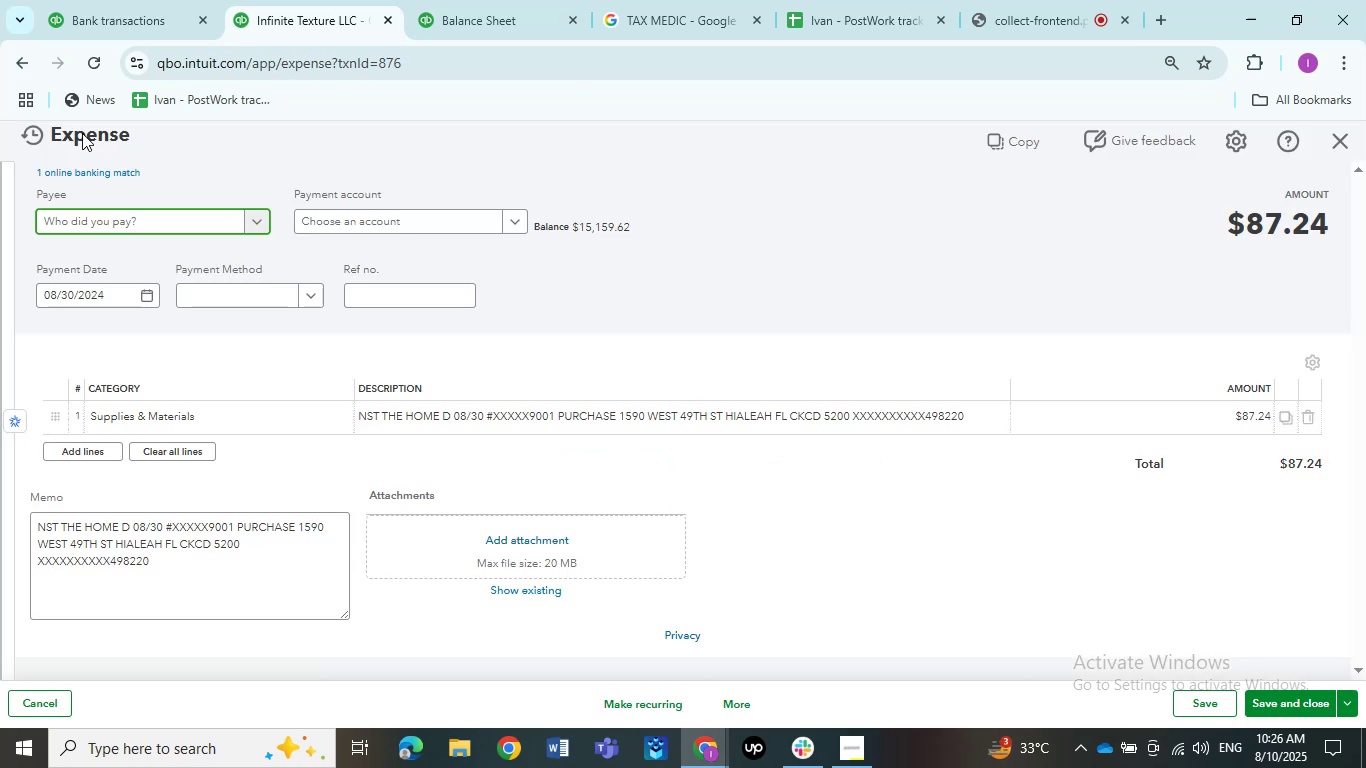 
wait(6.86)
 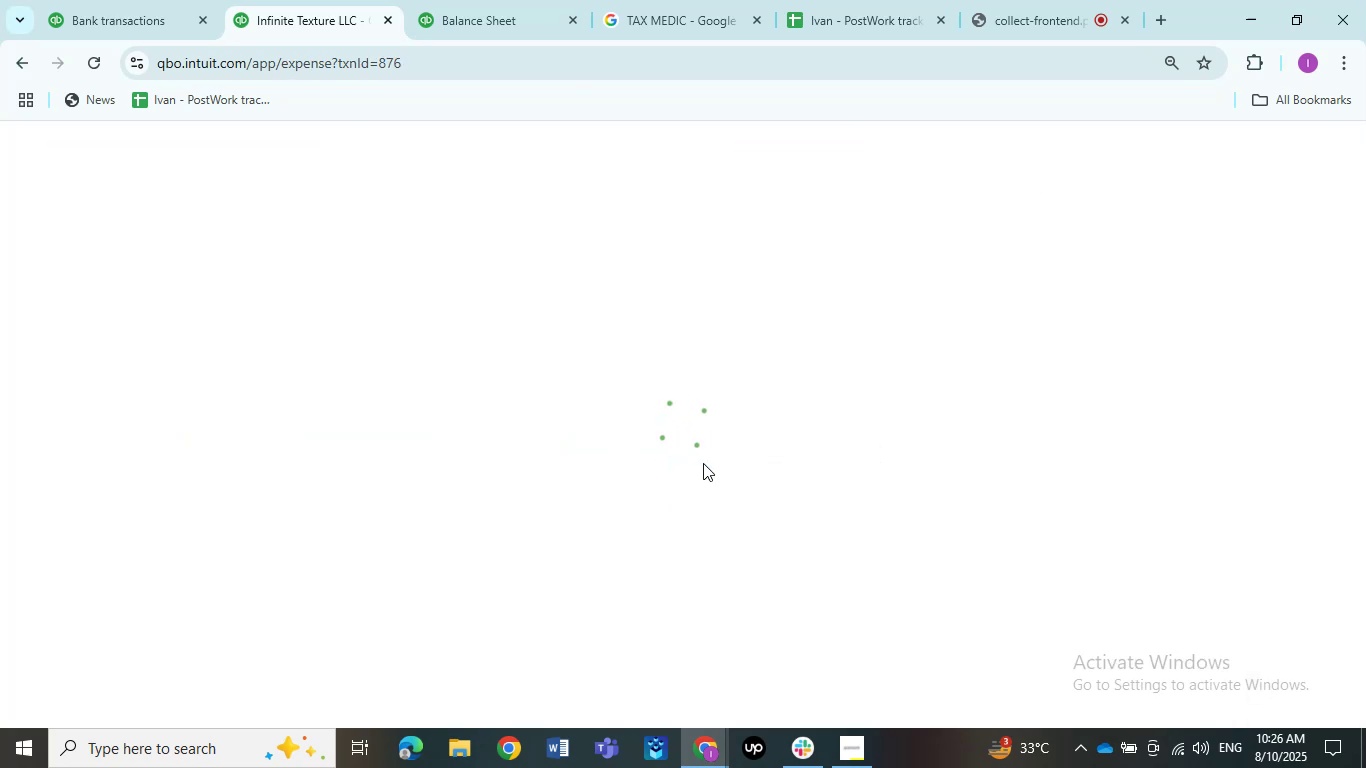 
left_click([179, 218])
 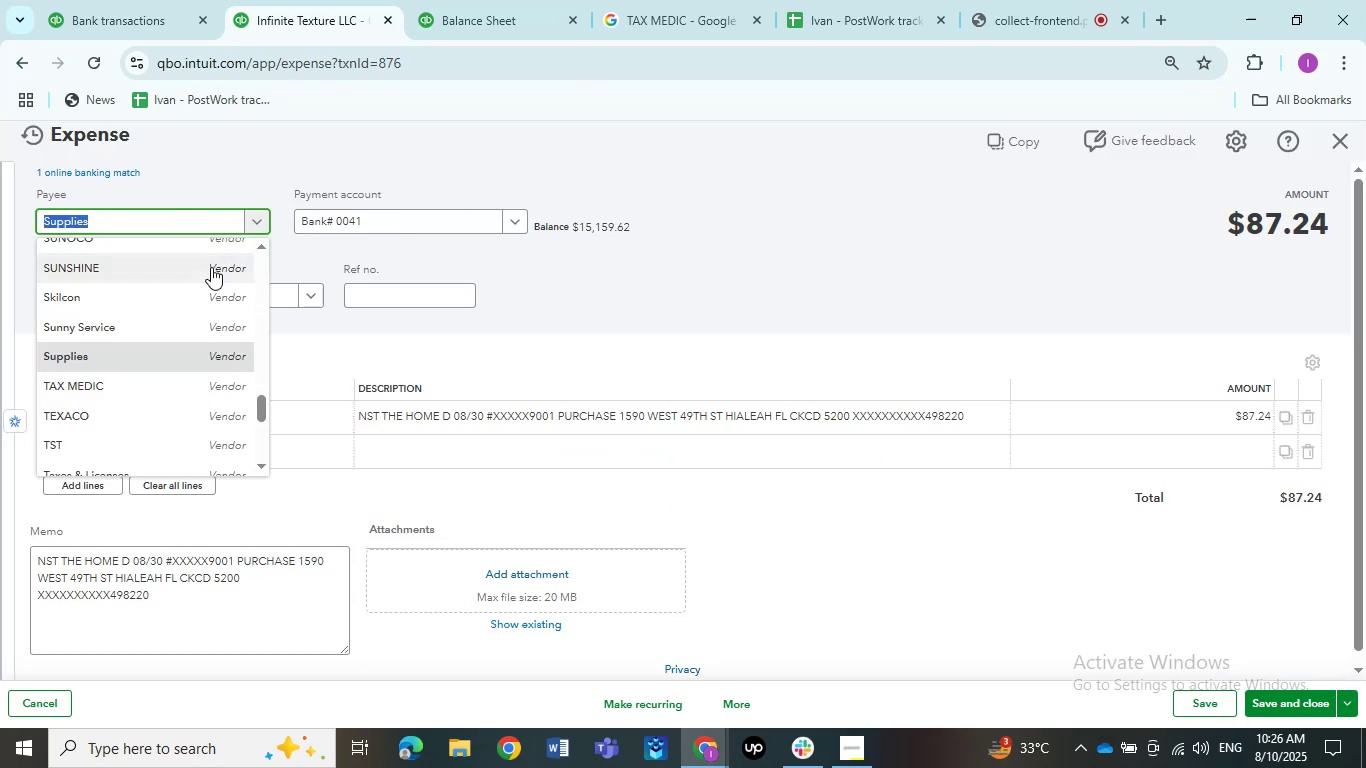 
scroll: coordinate [209, 279], scroll_direction: up, amount: 5.0
 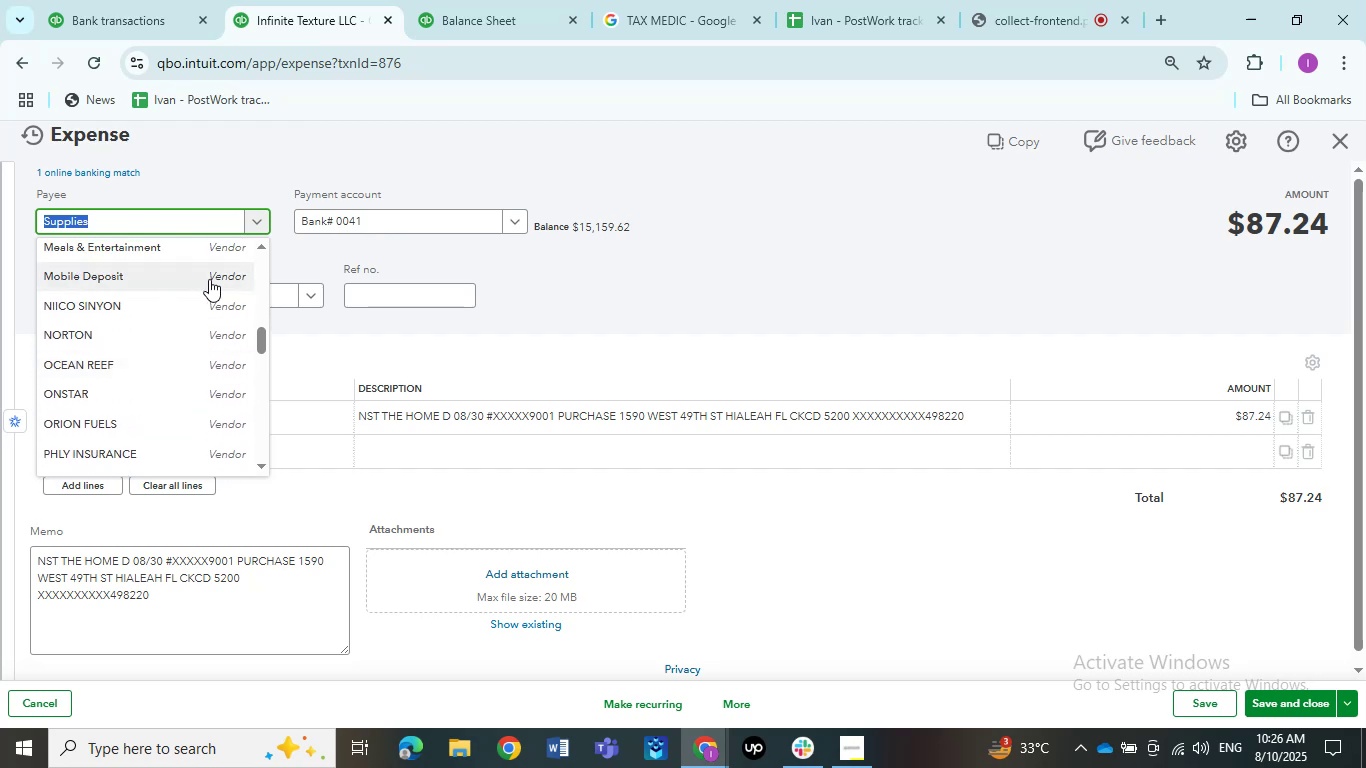 
scroll: coordinate [209, 279], scroll_direction: down, amount: 1.0
 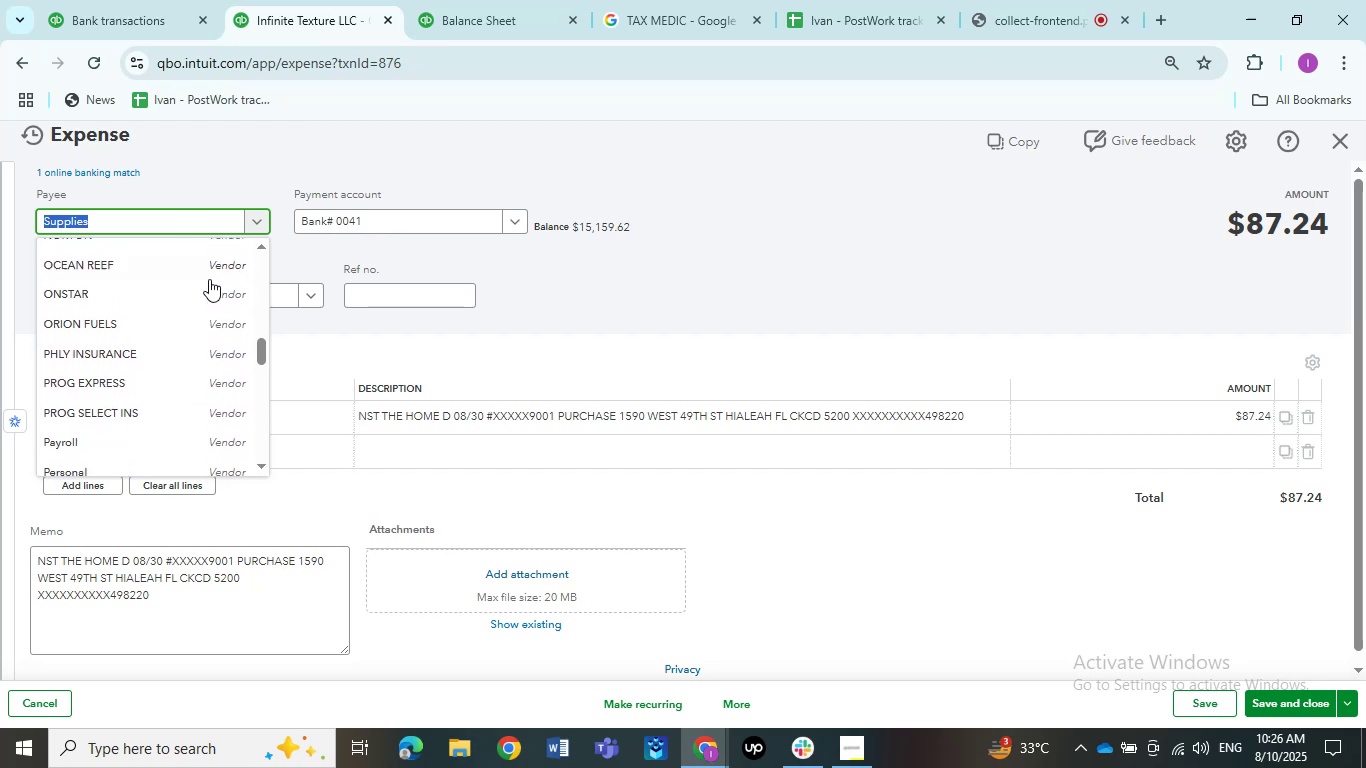 
scroll: coordinate [204, 279], scroll_direction: up, amount: 4.0
 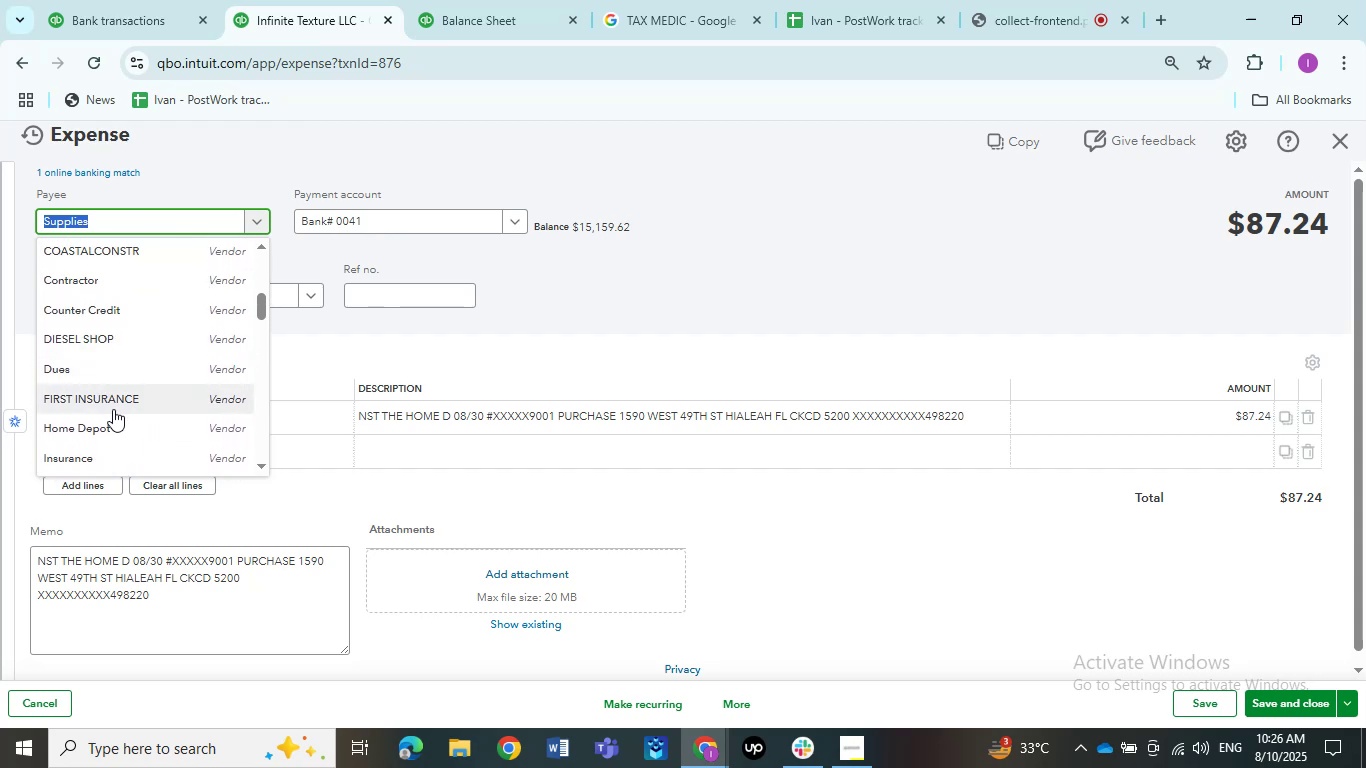 
left_click([126, 427])
 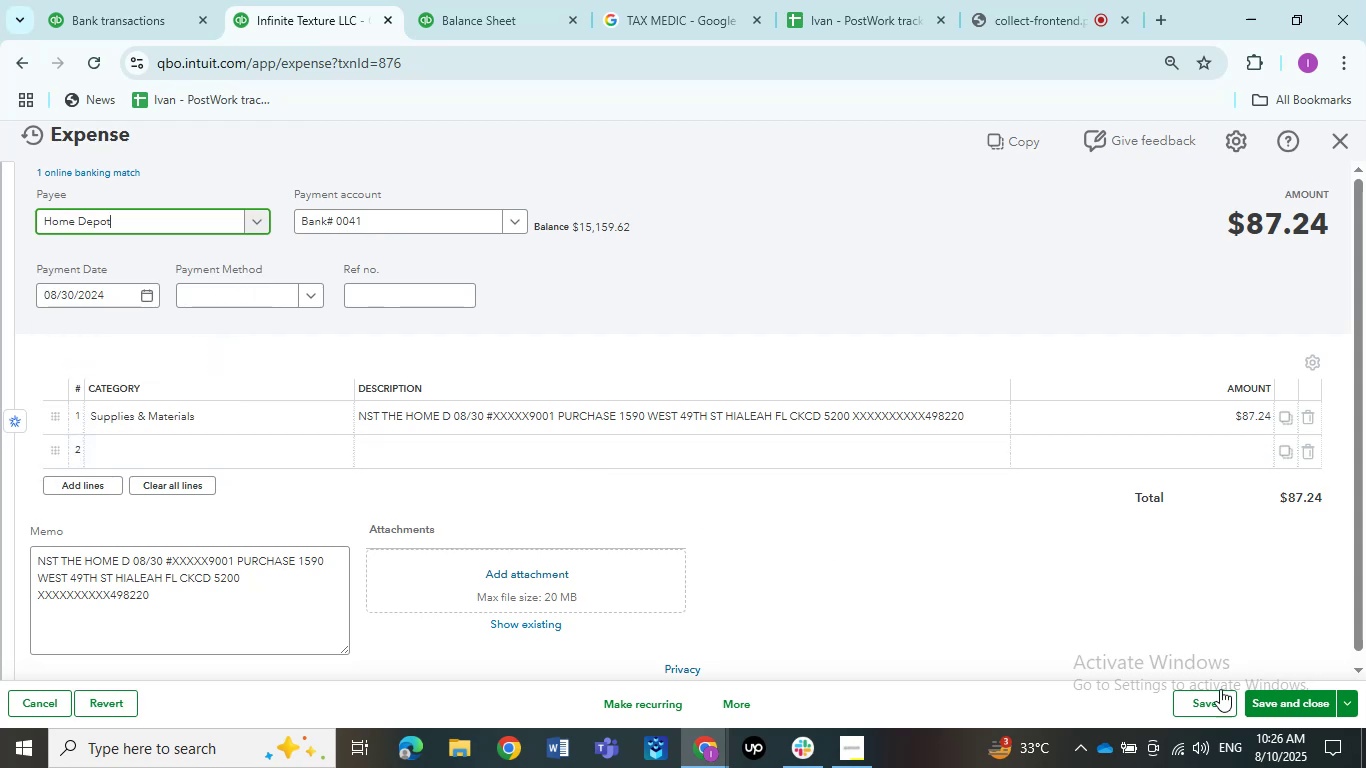 
left_click([1209, 700])
 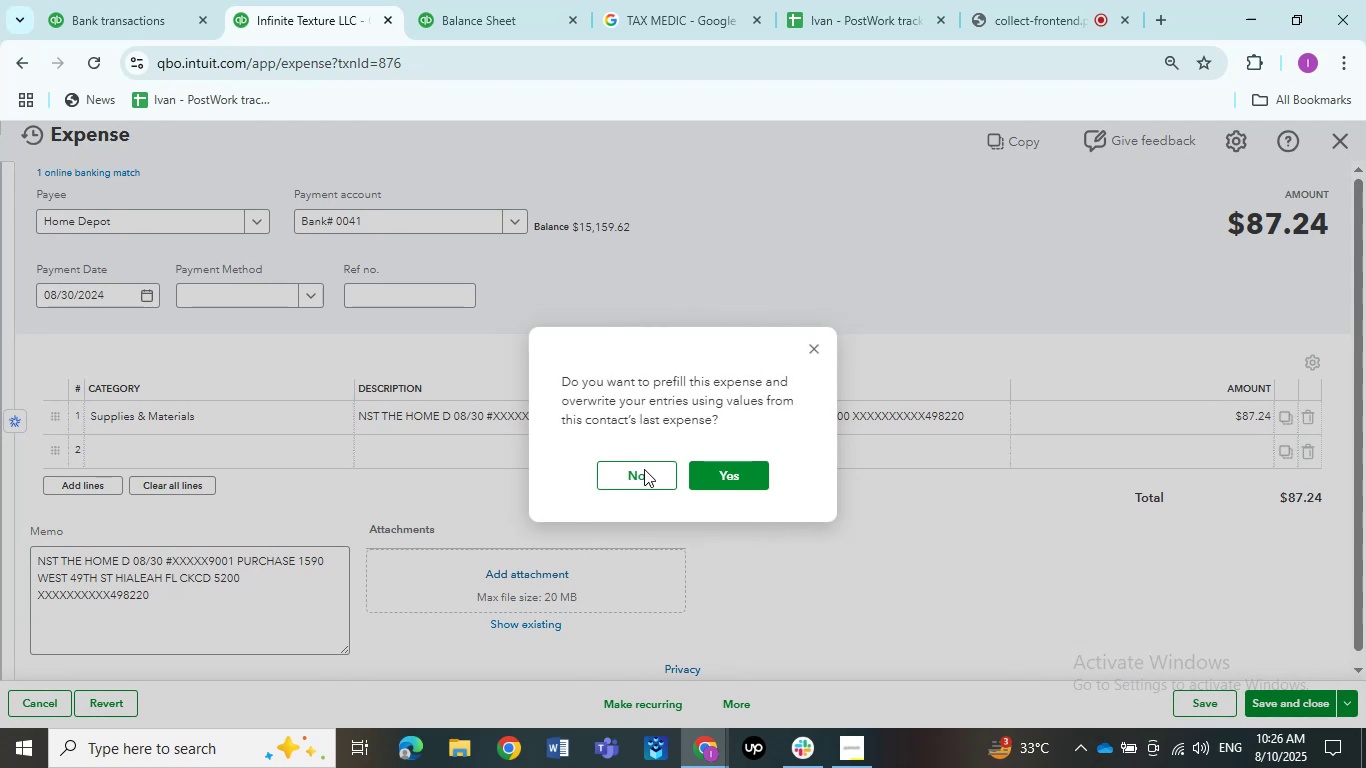 
left_click([644, 469])
 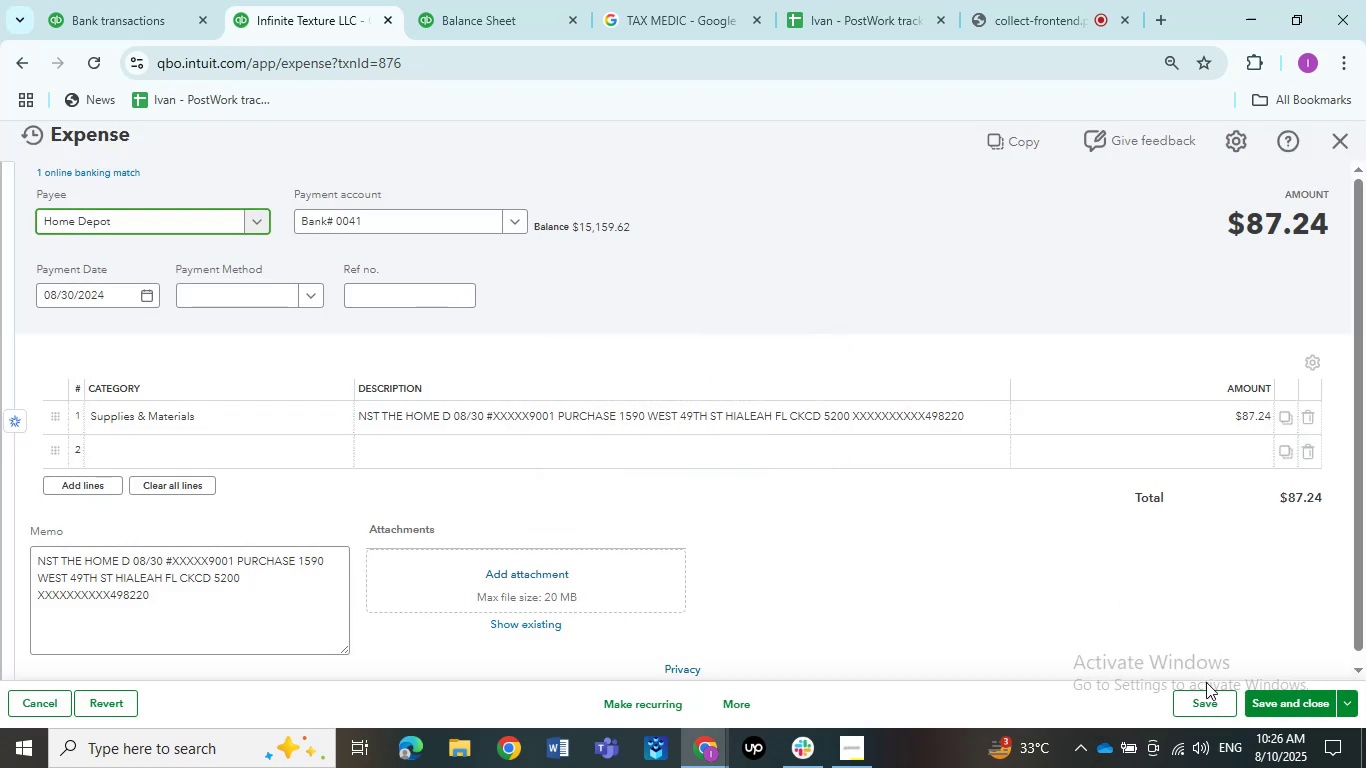 
left_click([1200, 702])
 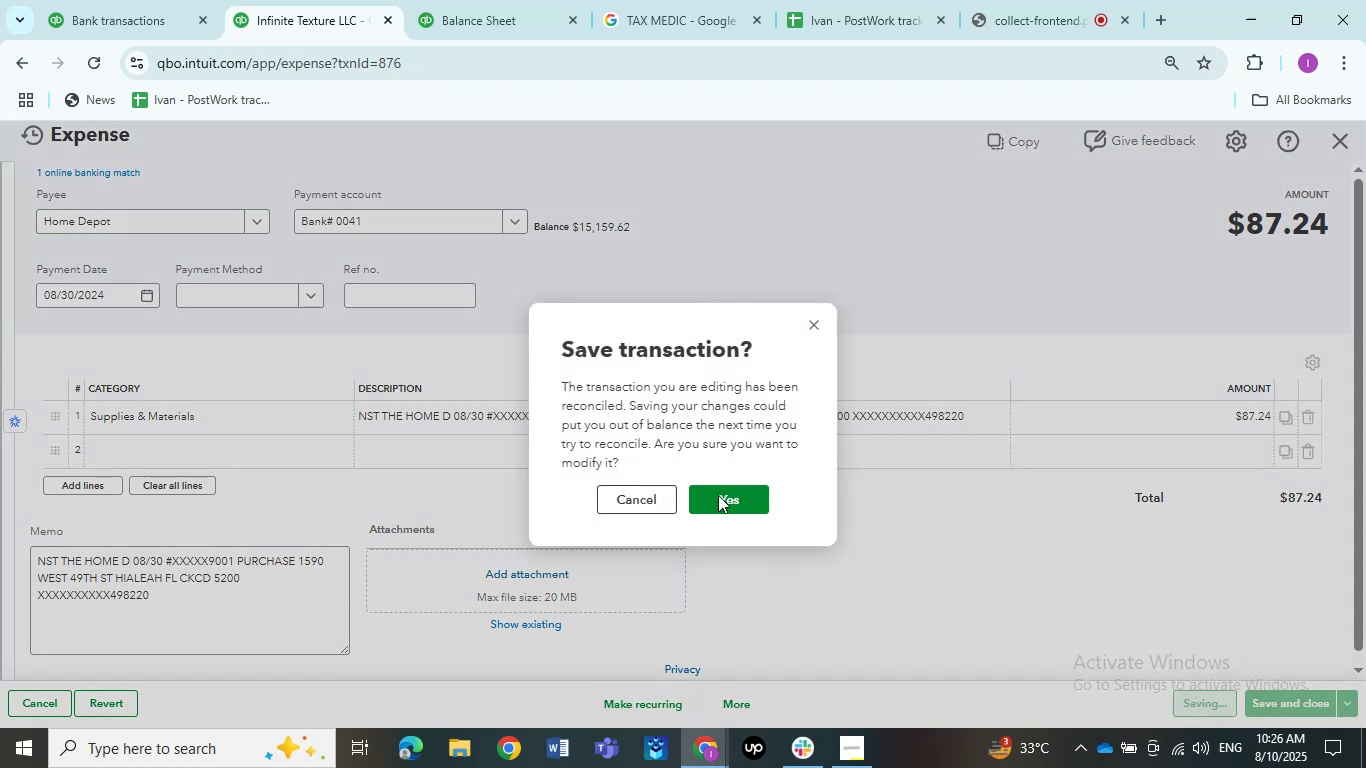 
left_click([718, 495])
 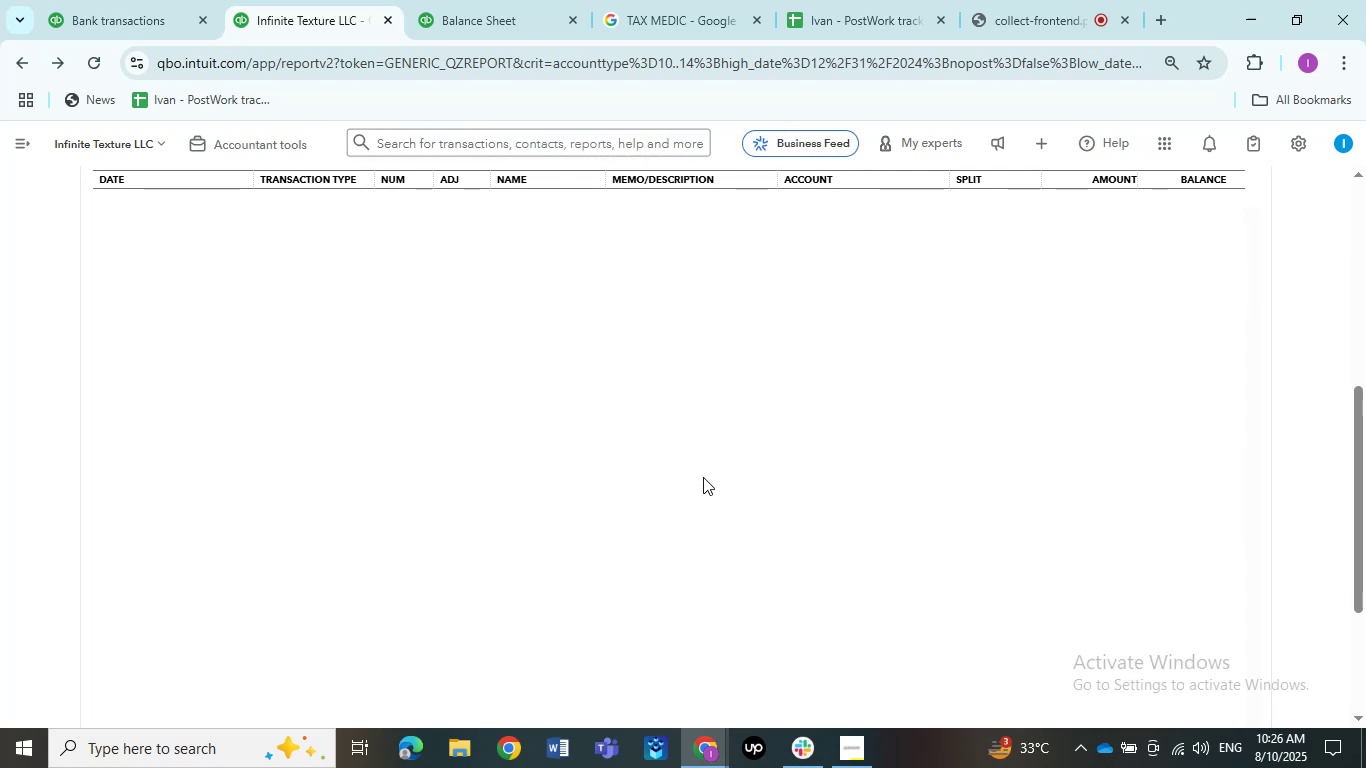 
wait(15.77)
 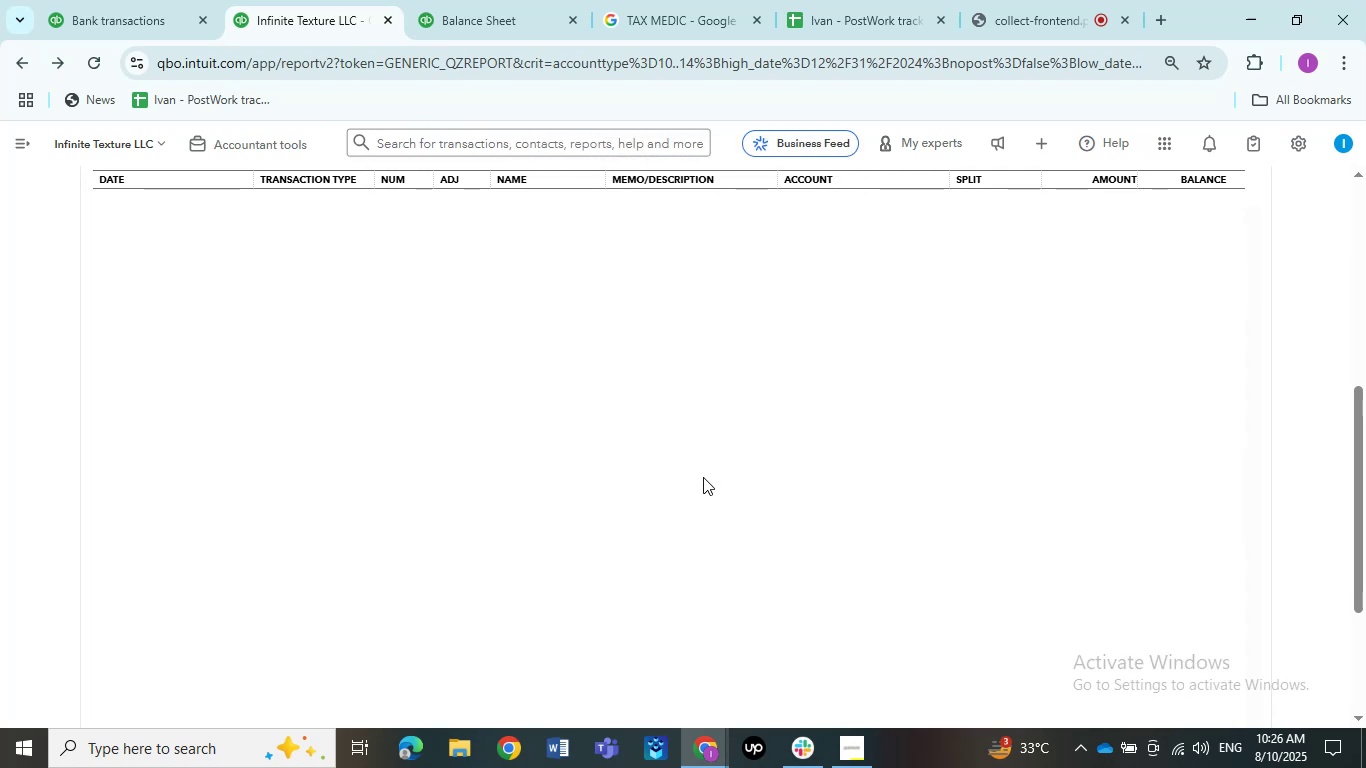 
left_click([659, 464])
 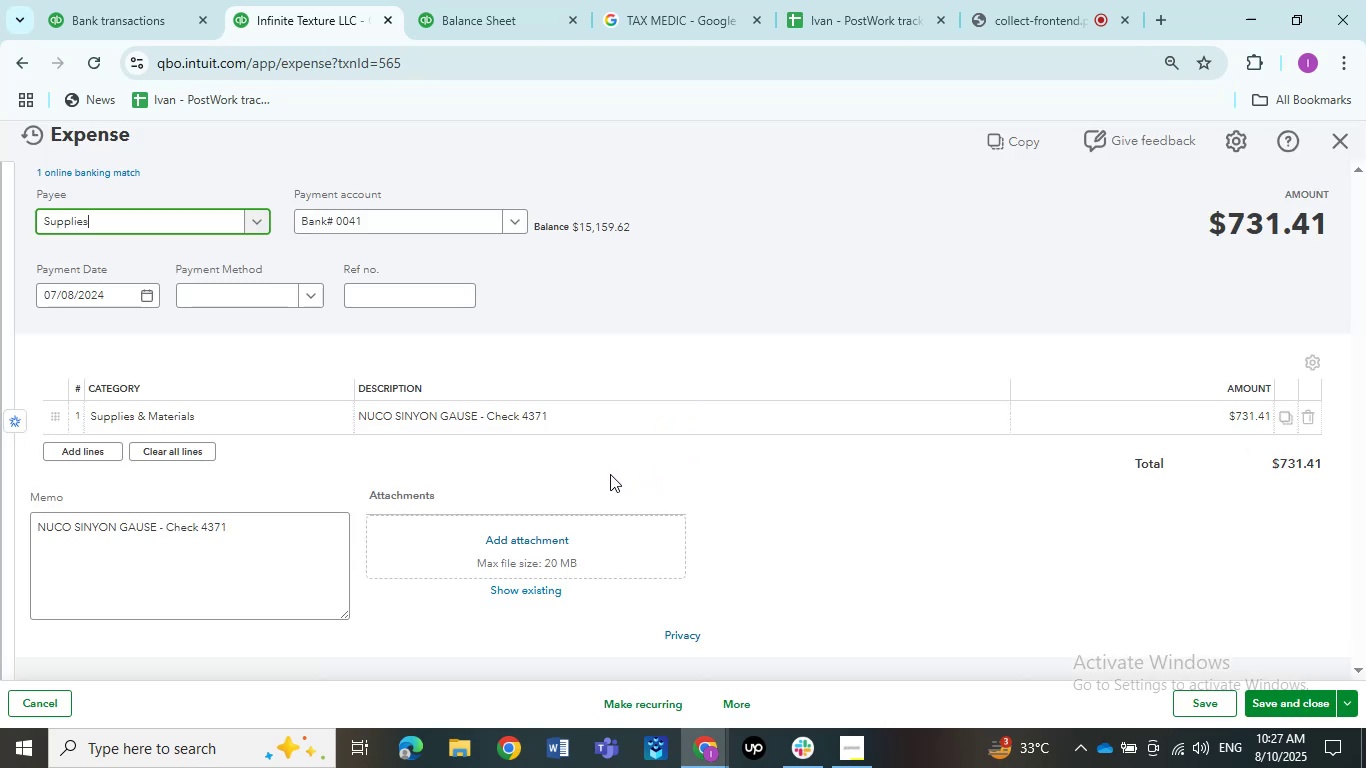 
left_click([380, 424])
 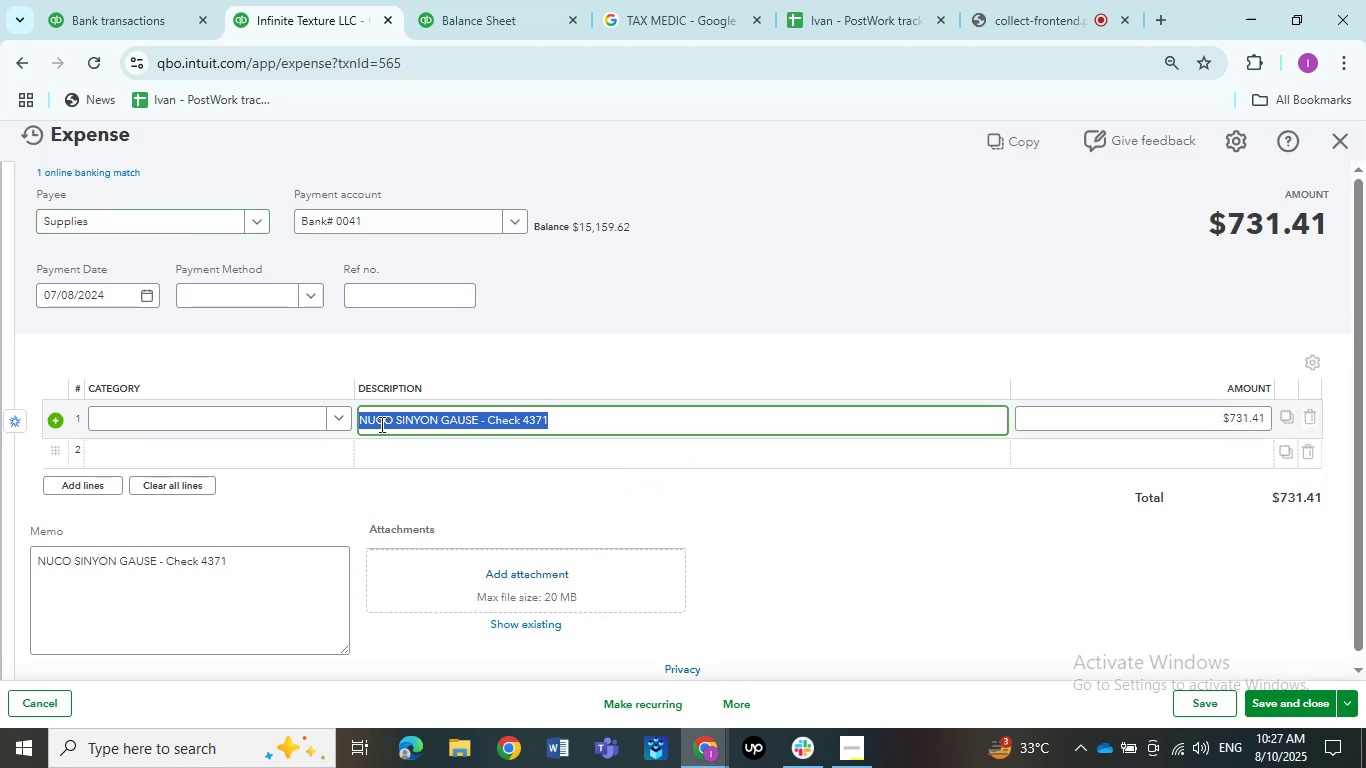 
left_click([380, 424])
 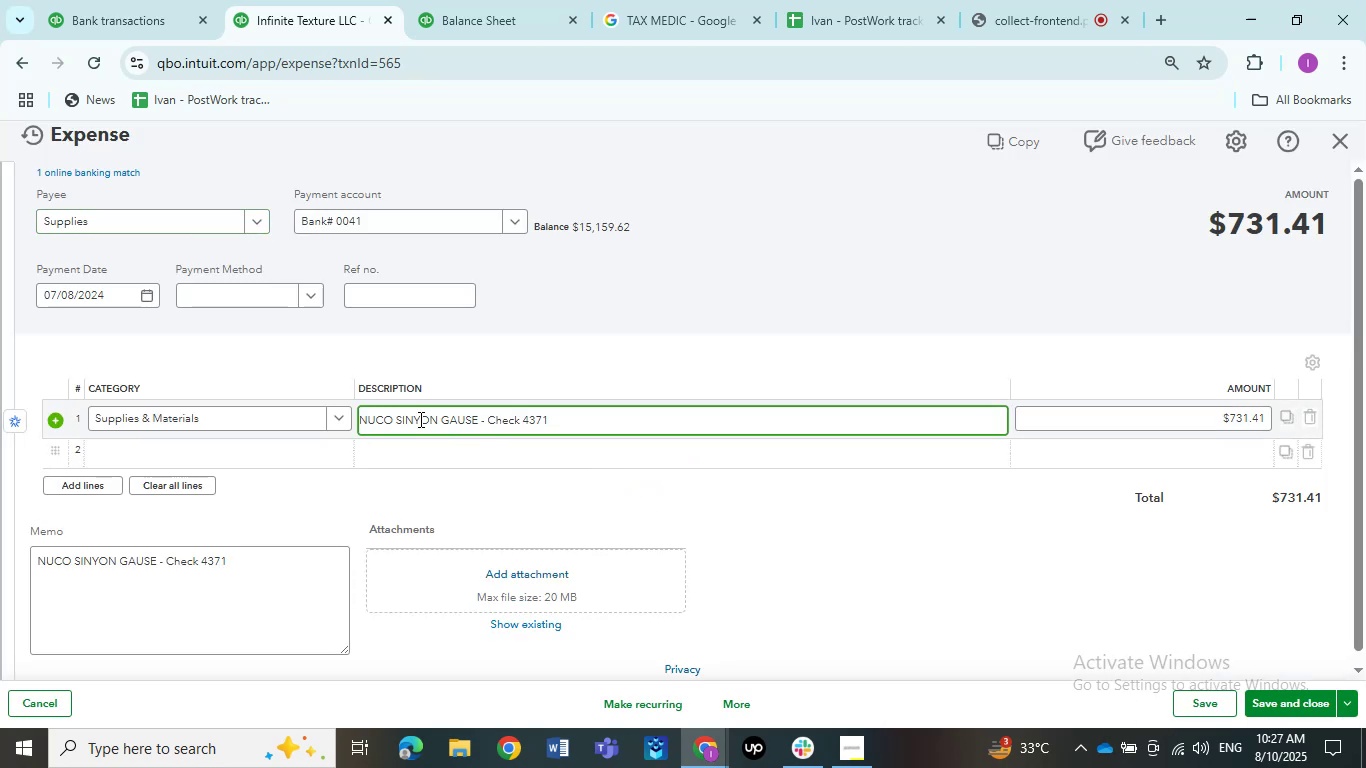 
left_click([378, 415])
 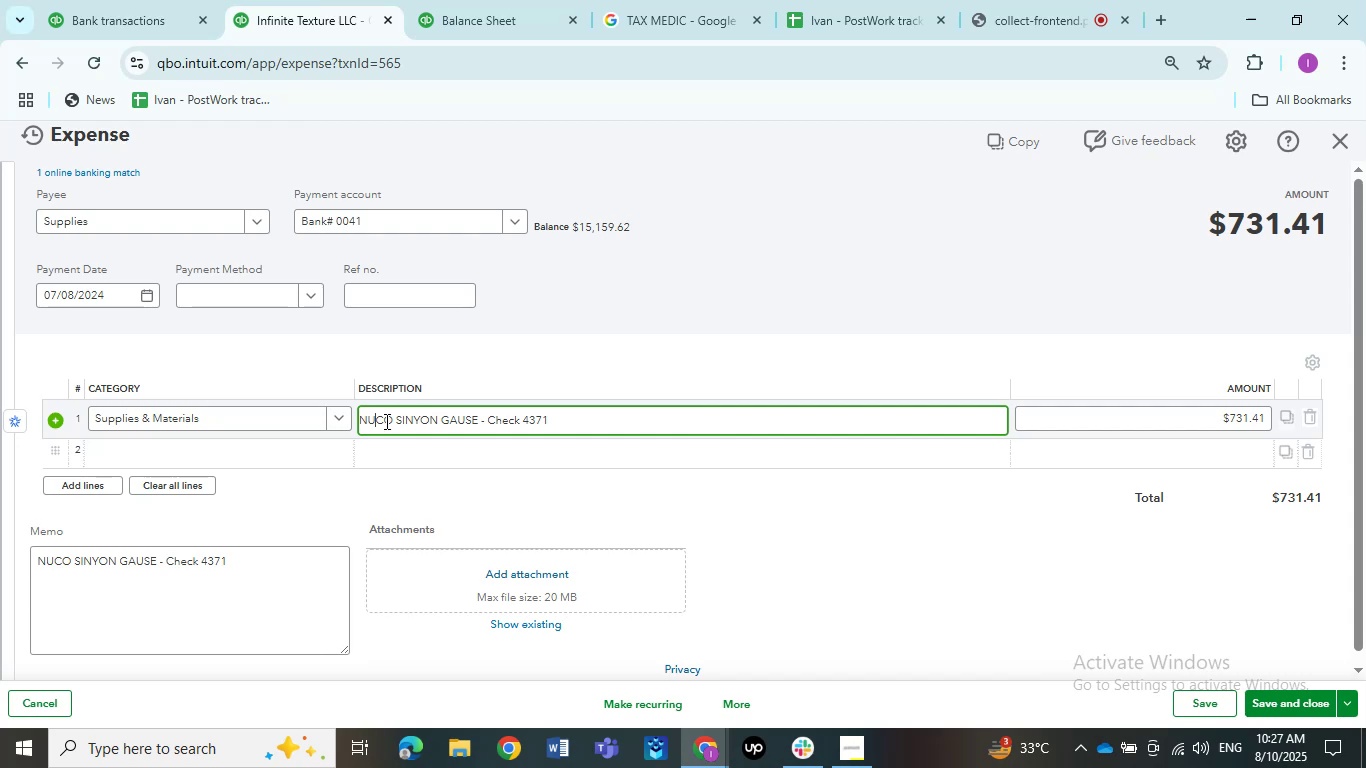 
key(Backspace)
 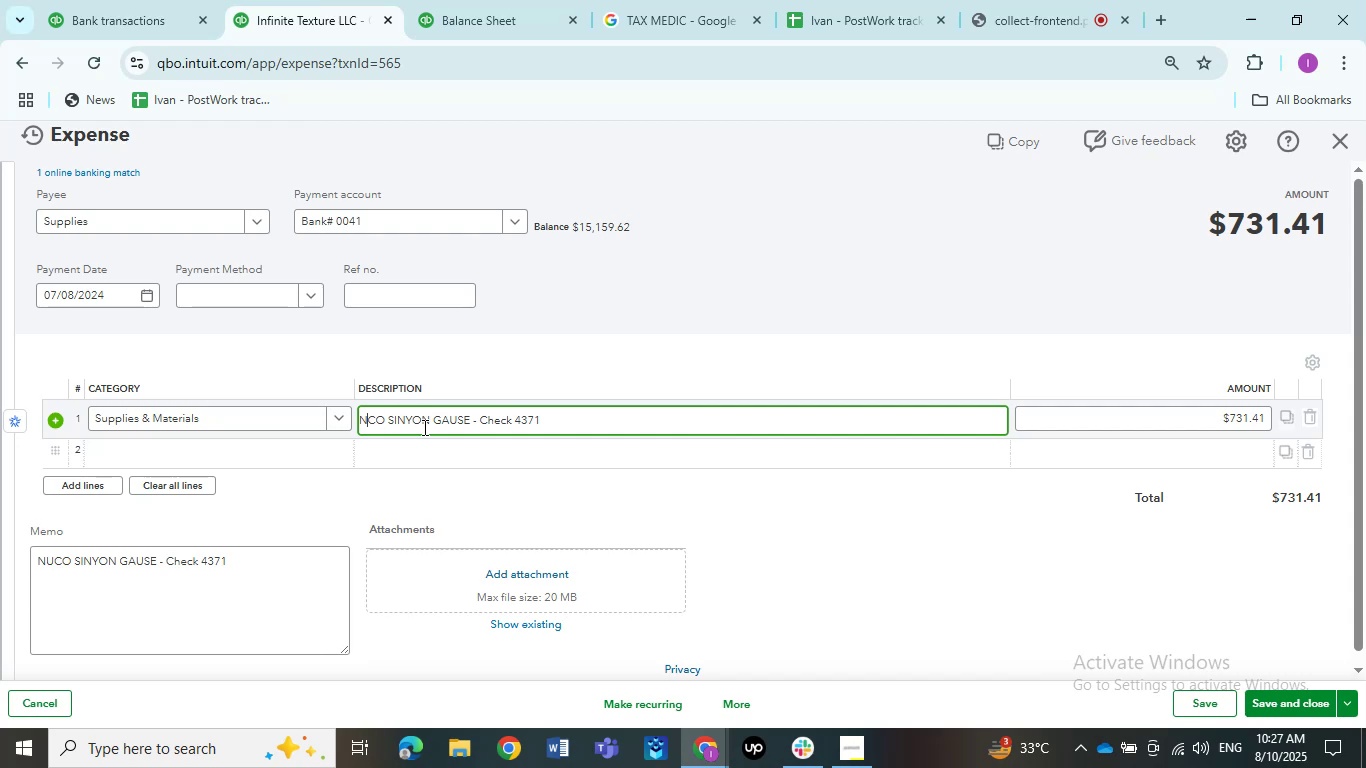 
key(Shift+I)
 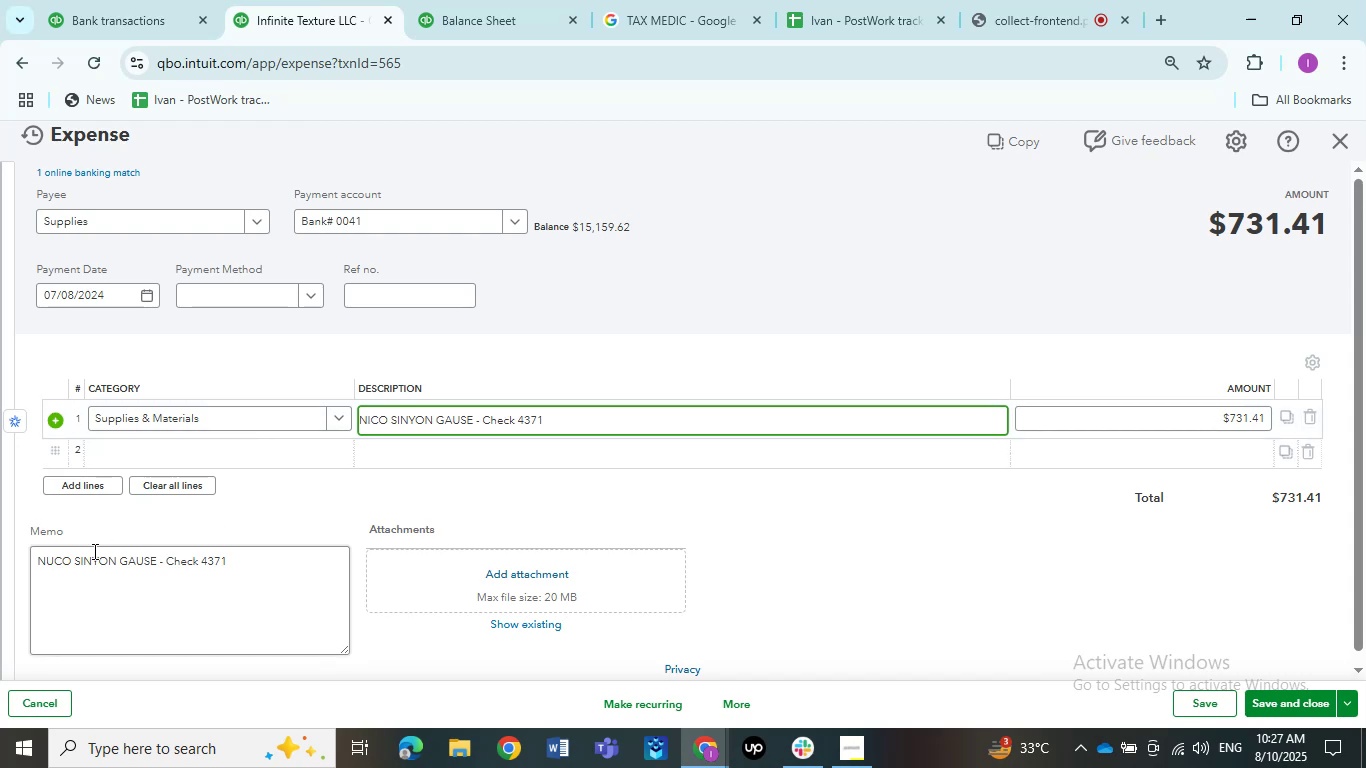 
left_click([50, 559])
 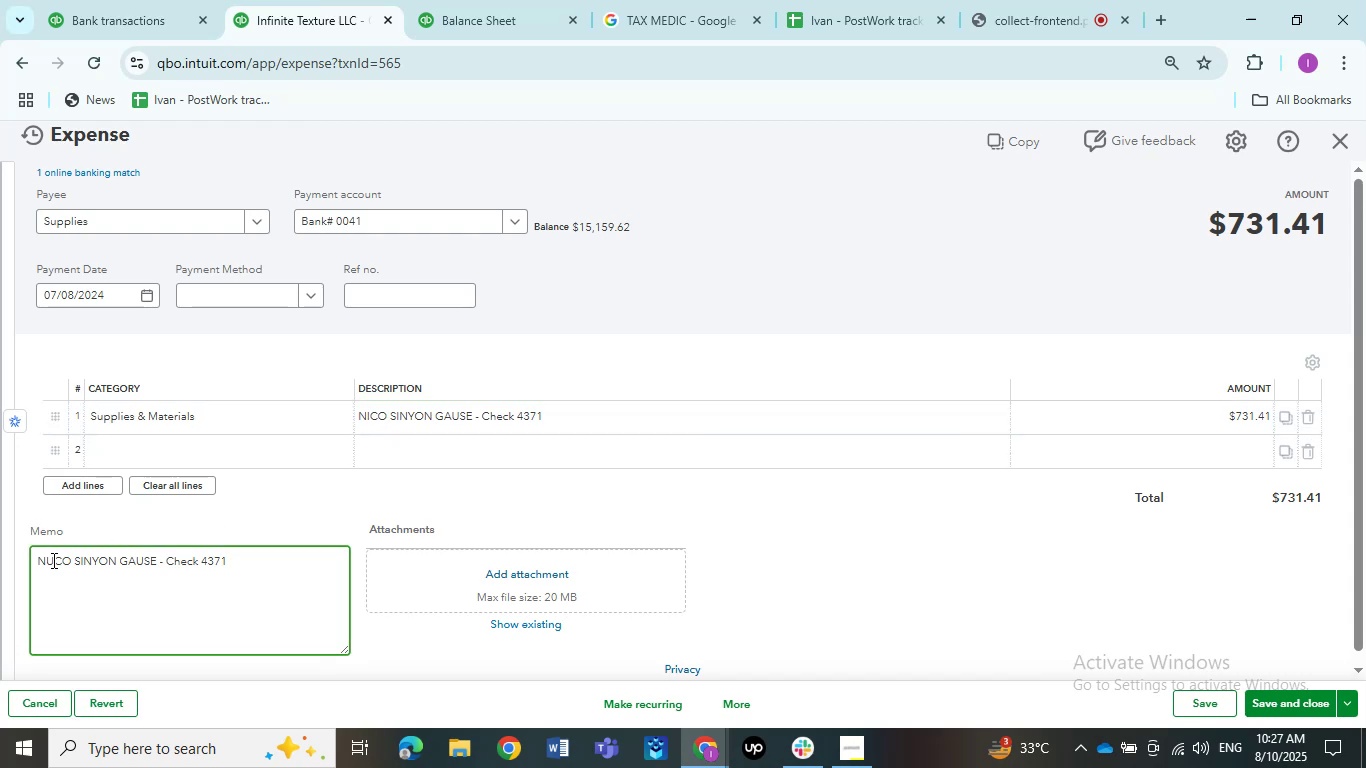 
key(I)
 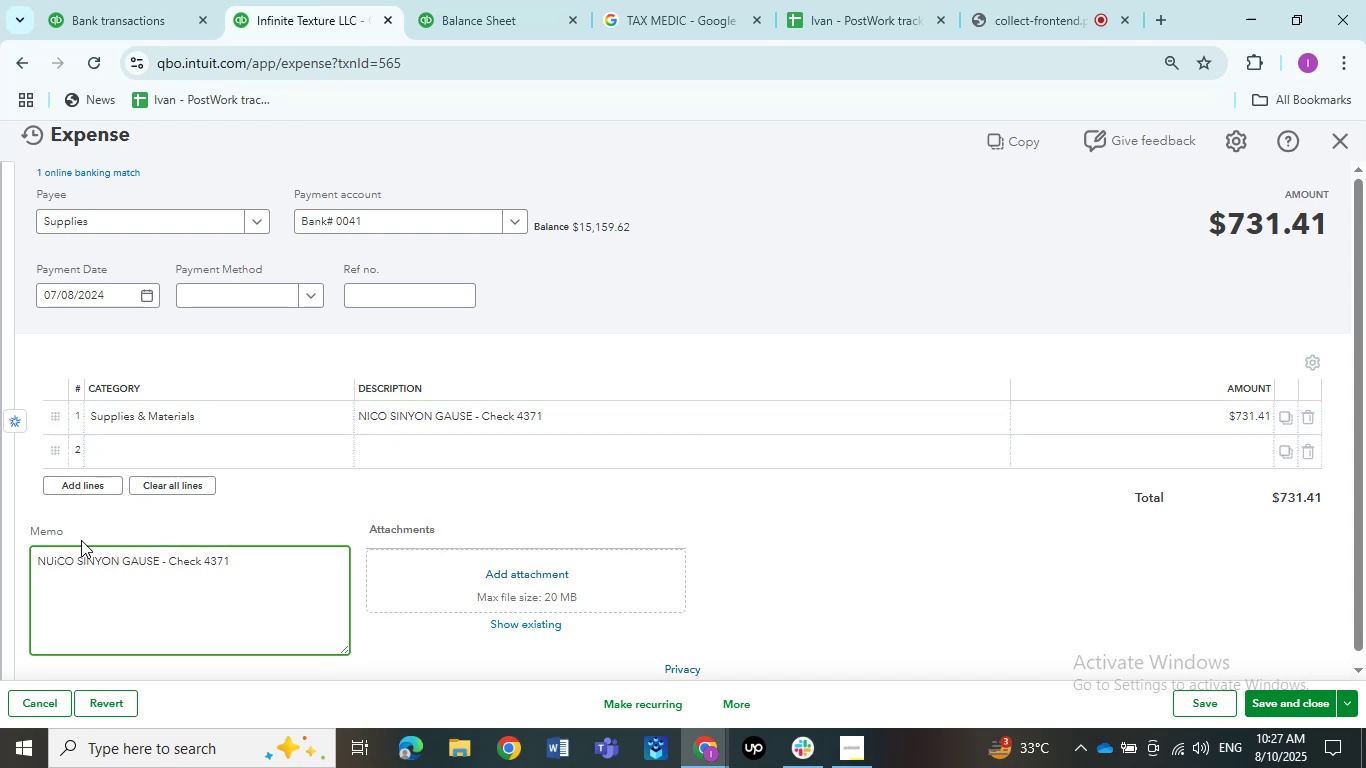 
key(ArrowLeft)
 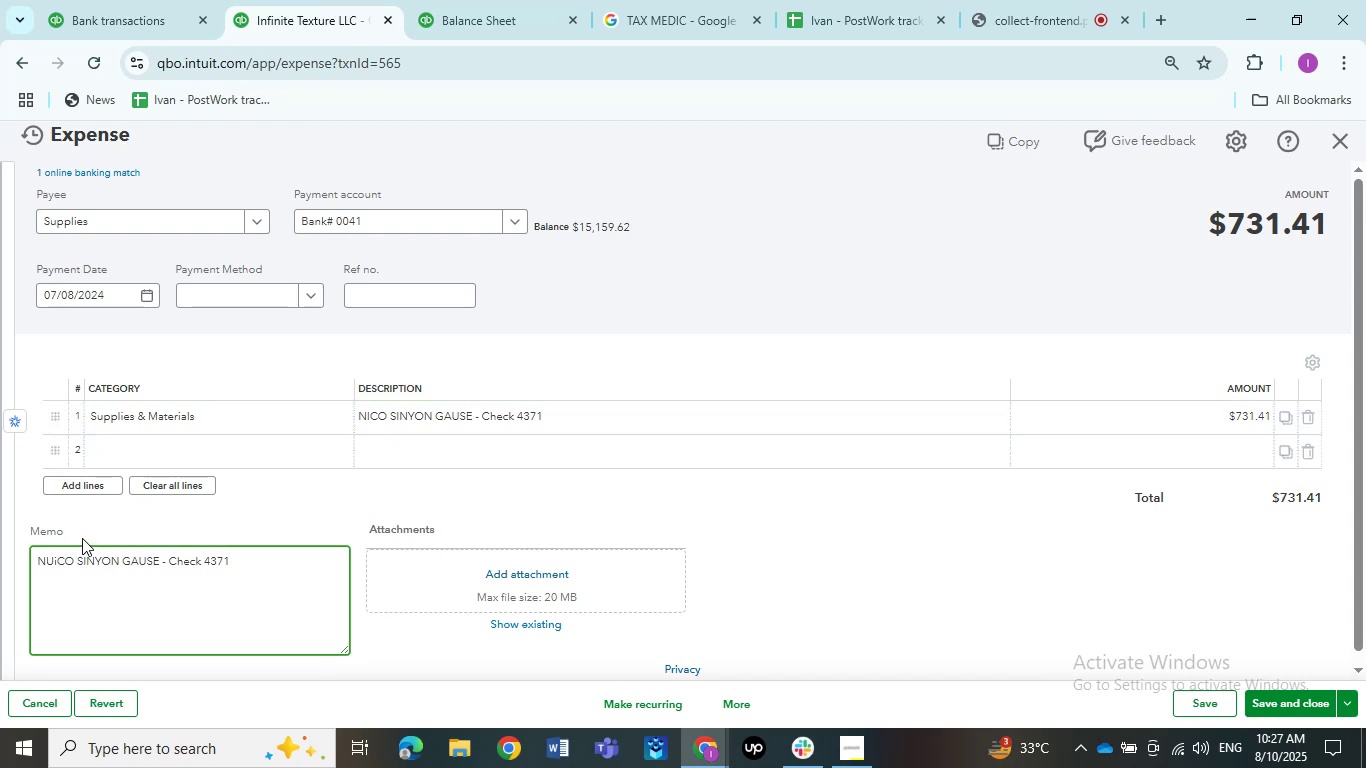 
key(Backspace)
 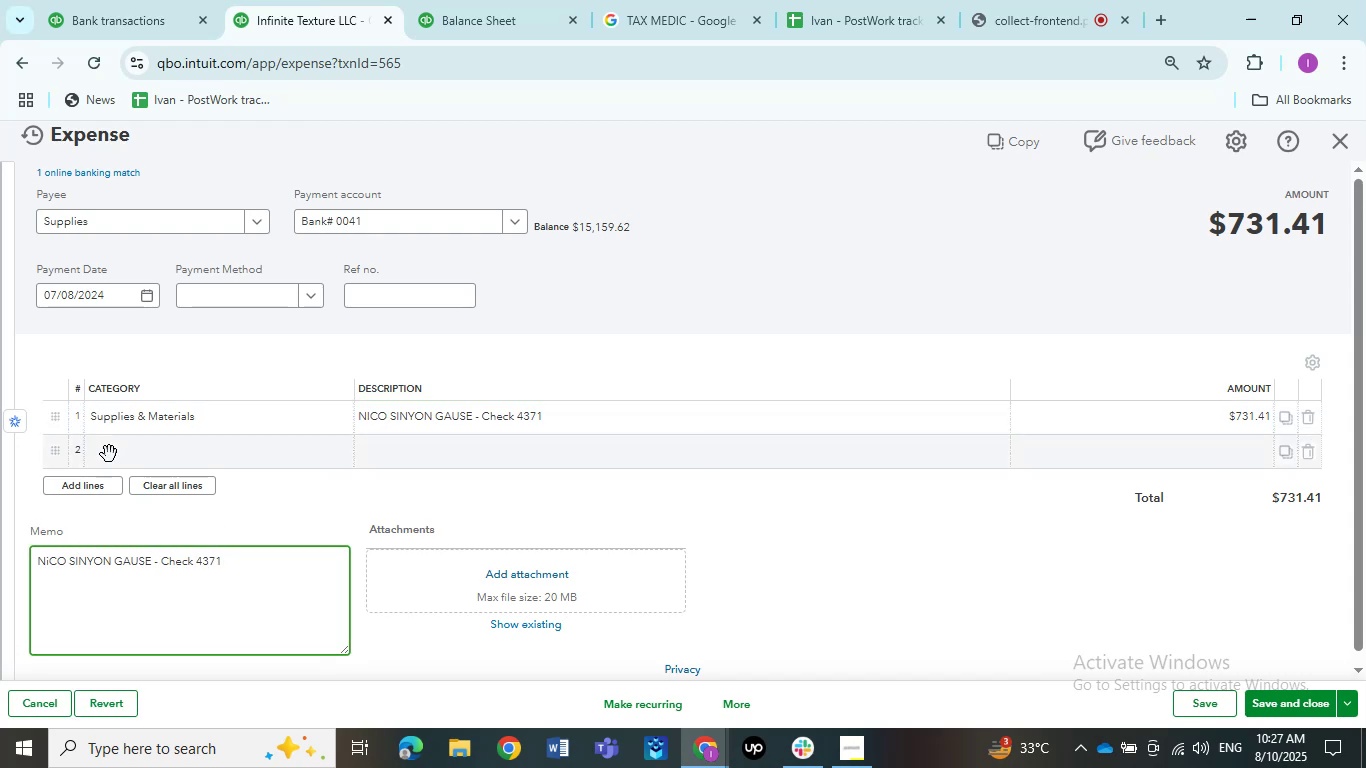 
key(ArrowRight)
 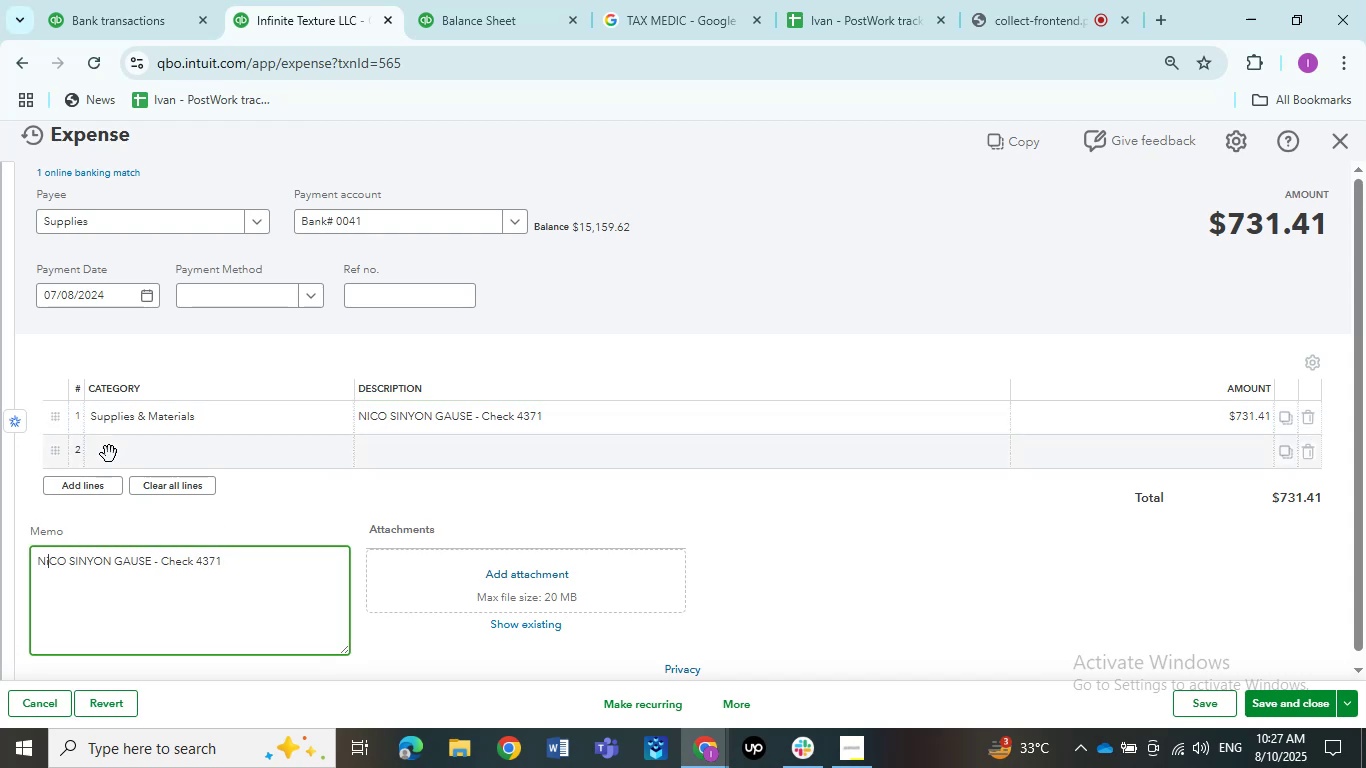 
key(Backspace)
 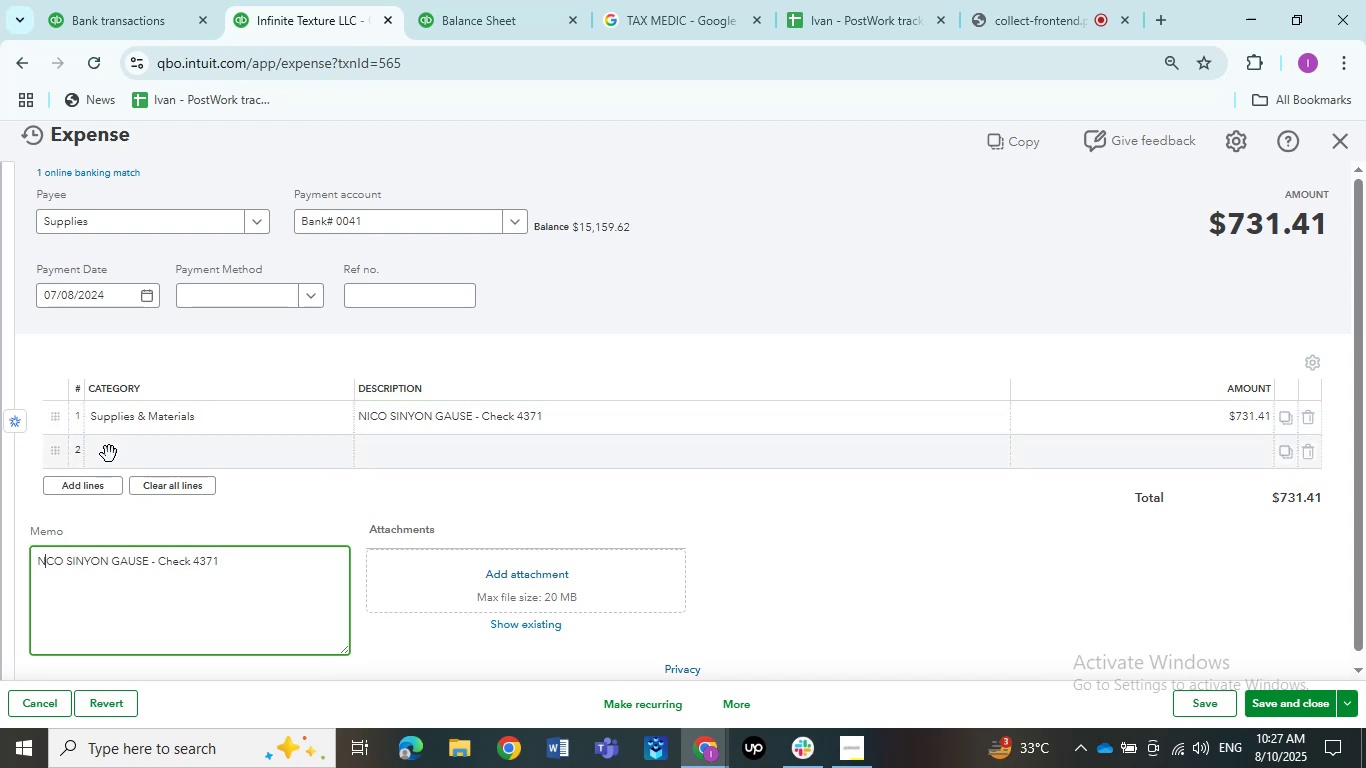 
key(Shift+O)
 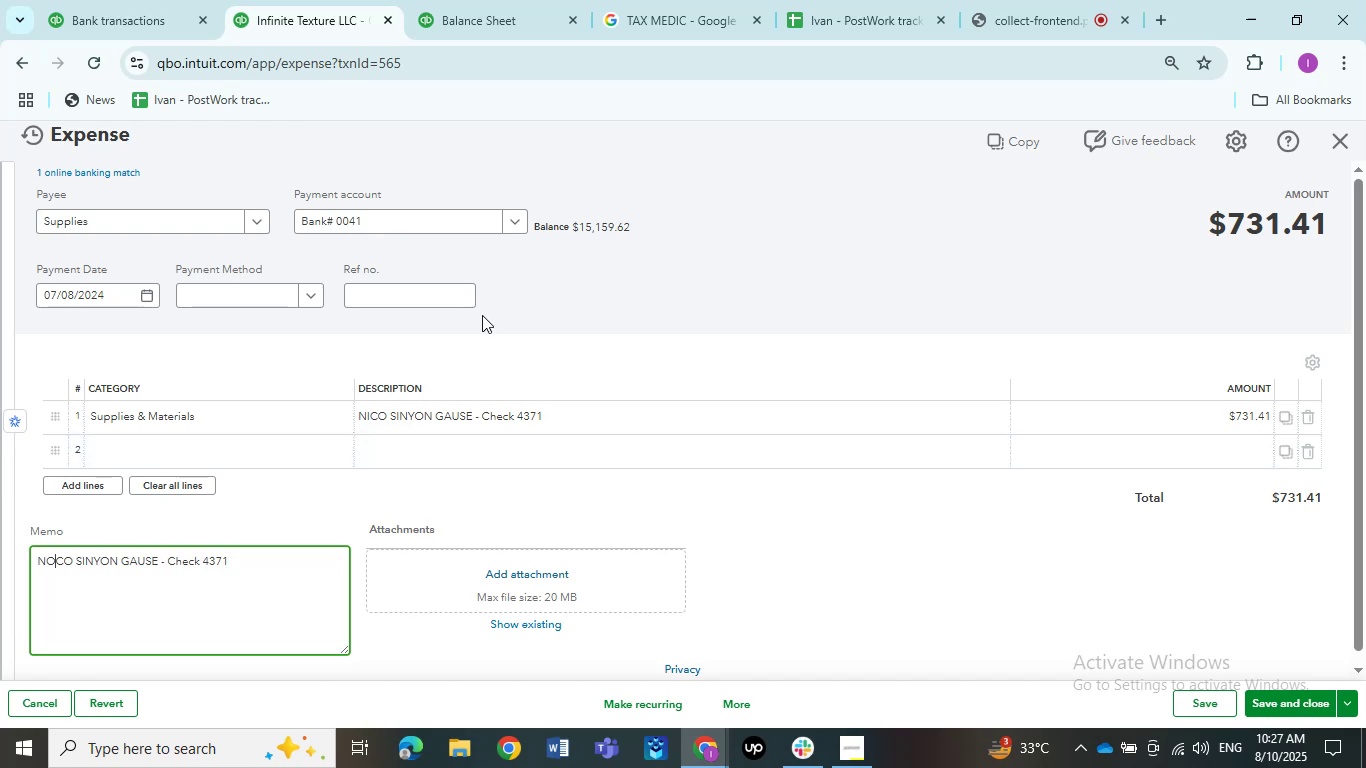 
key(Backslash)
 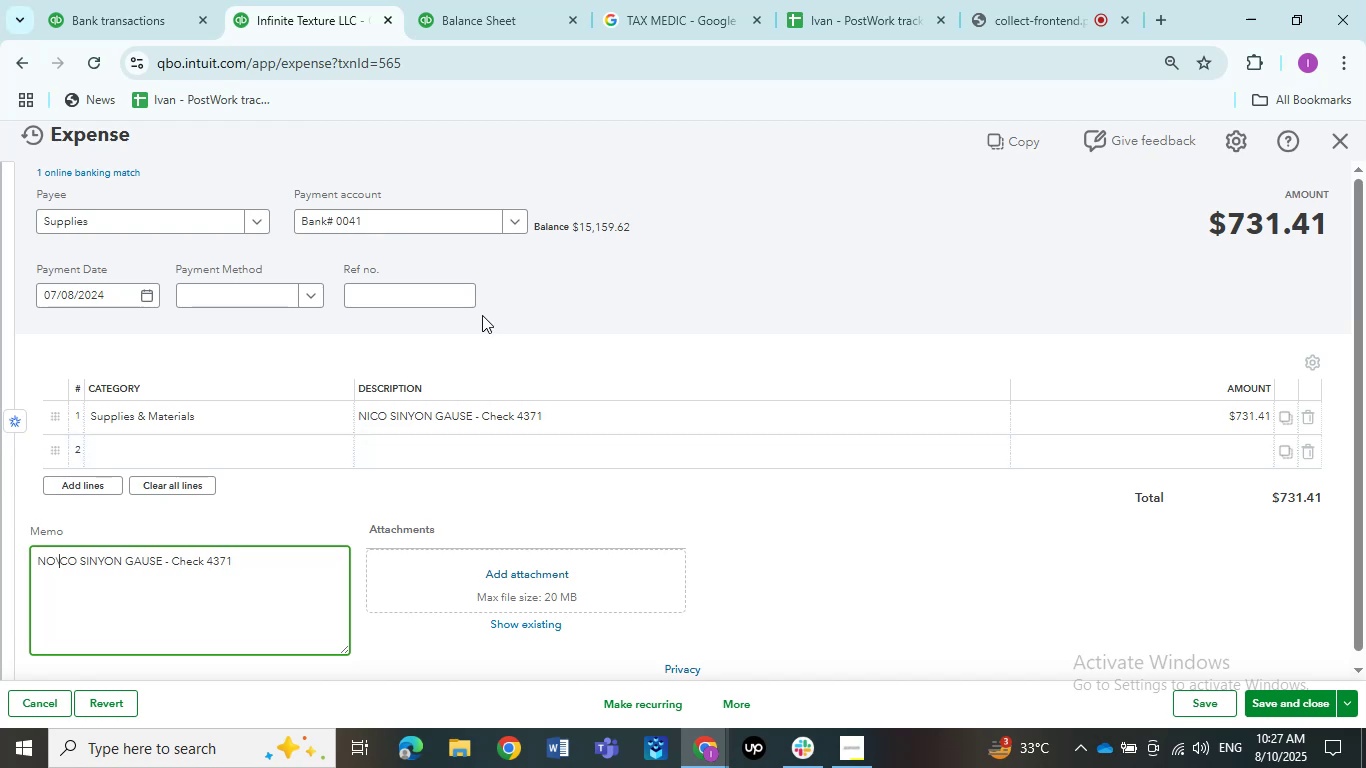 
key(Backspace)
 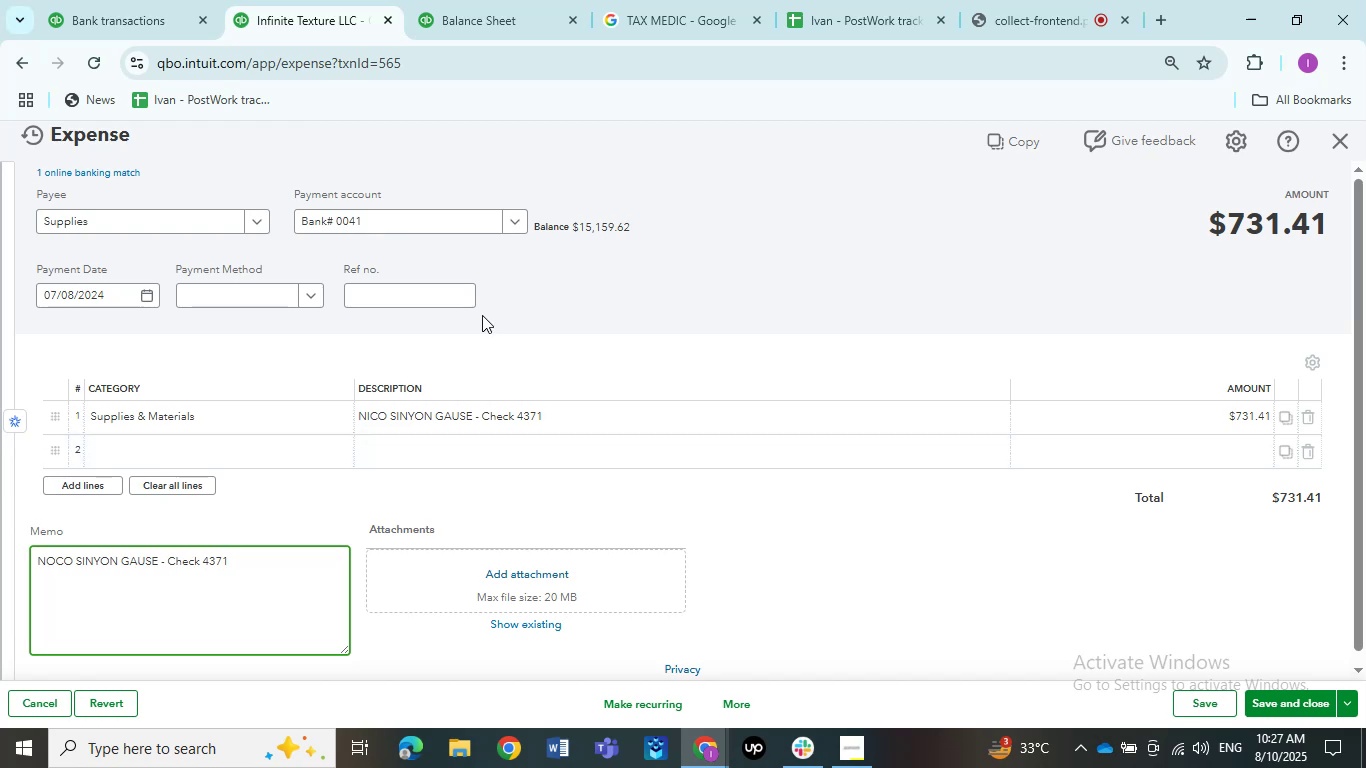 
key(Backspace)
 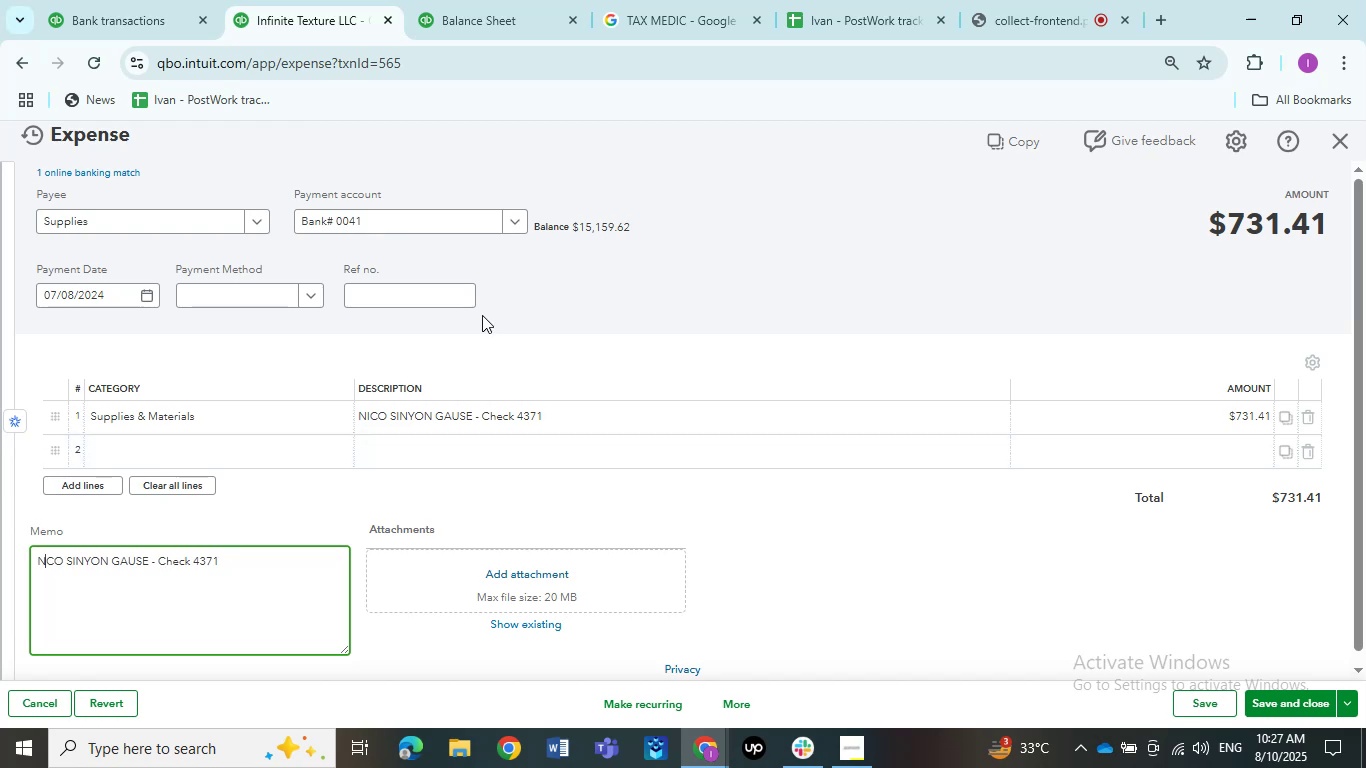 
key(Shift+I)
 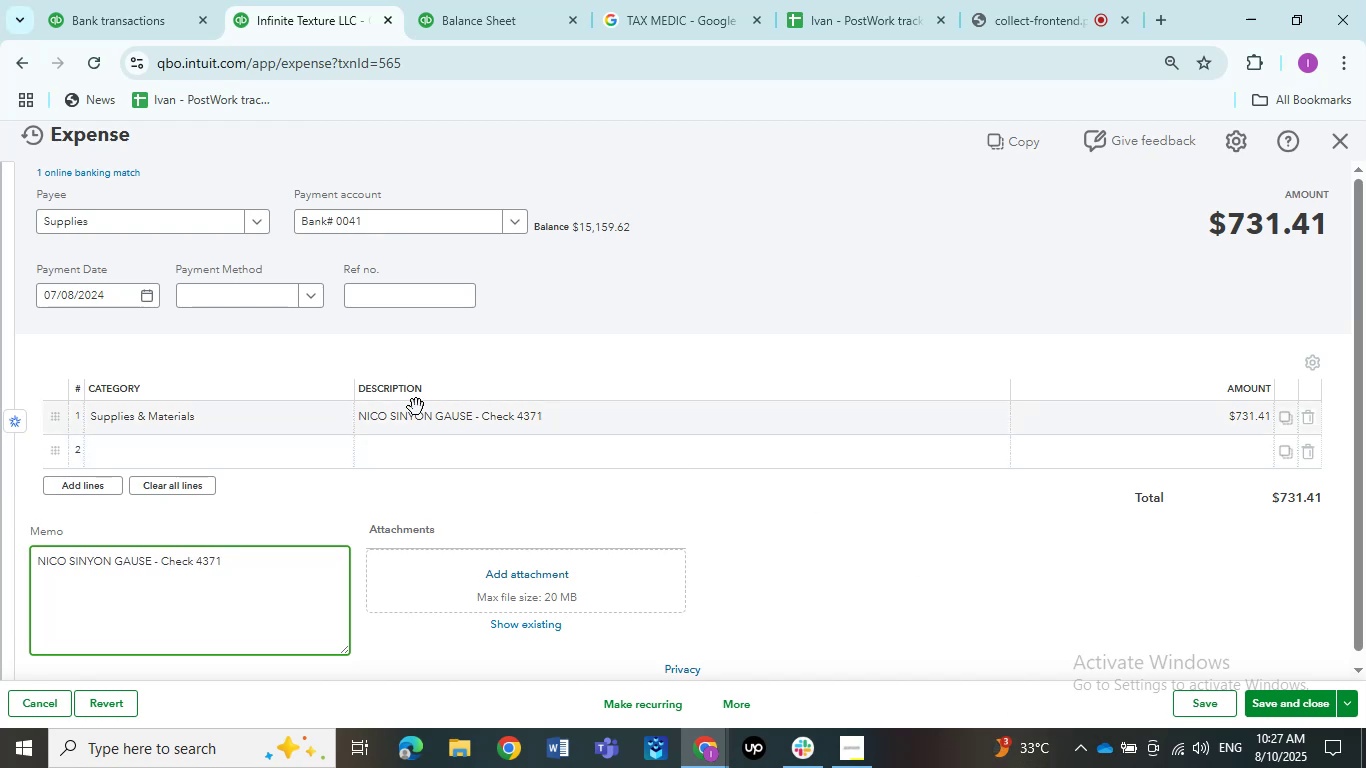 
left_click([176, 226])
 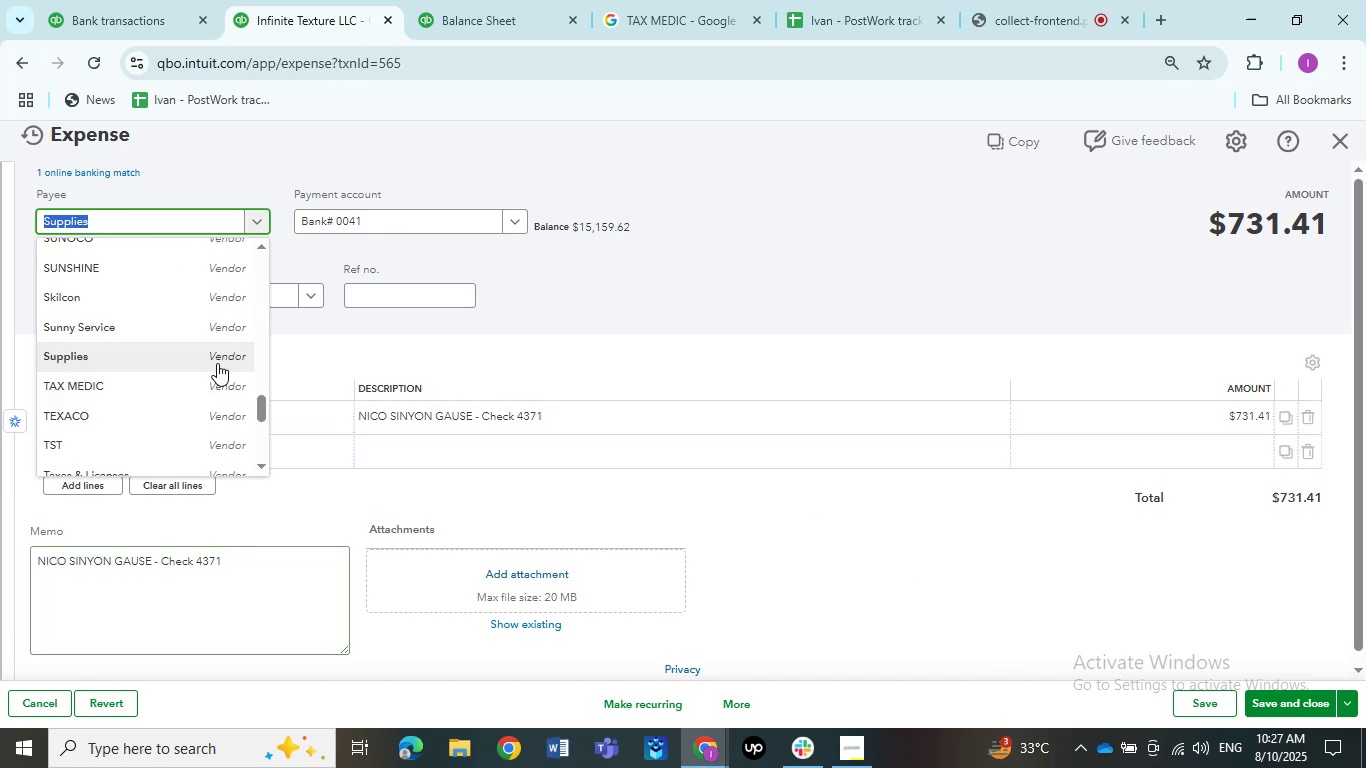 
scroll: coordinate [182, 370], scroll_direction: up, amount: 3.0
 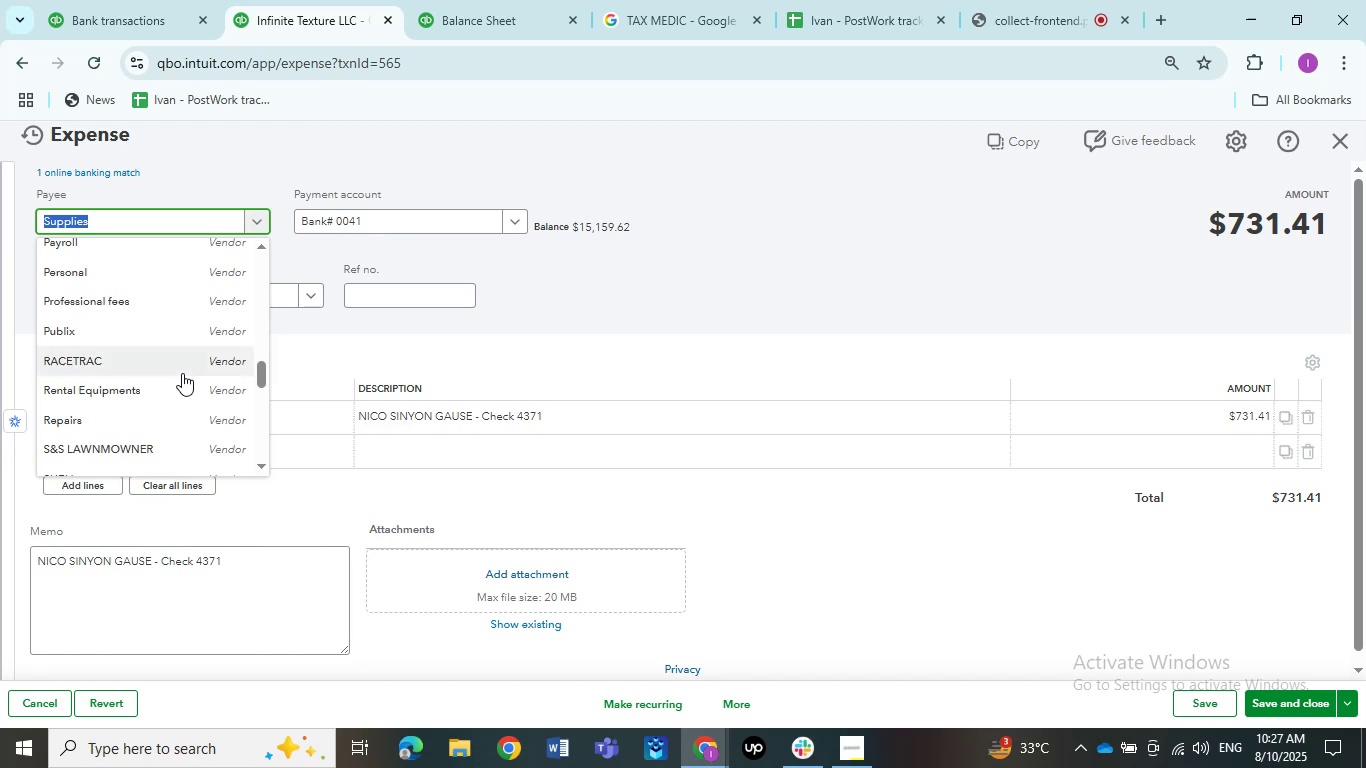 
scroll: coordinate [160, 415], scroll_direction: down, amount: 3.0
 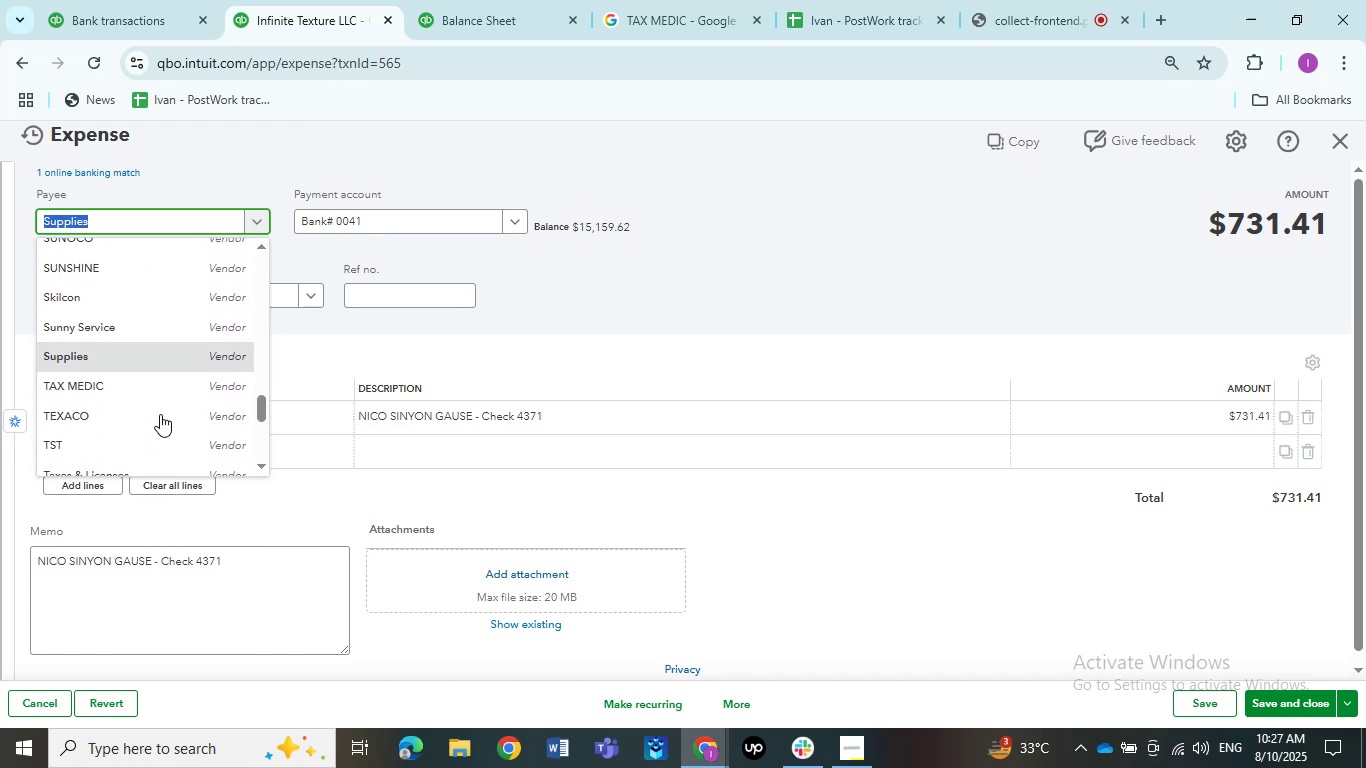 
scroll: coordinate [157, 405], scroll_direction: up, amount: 3.0
 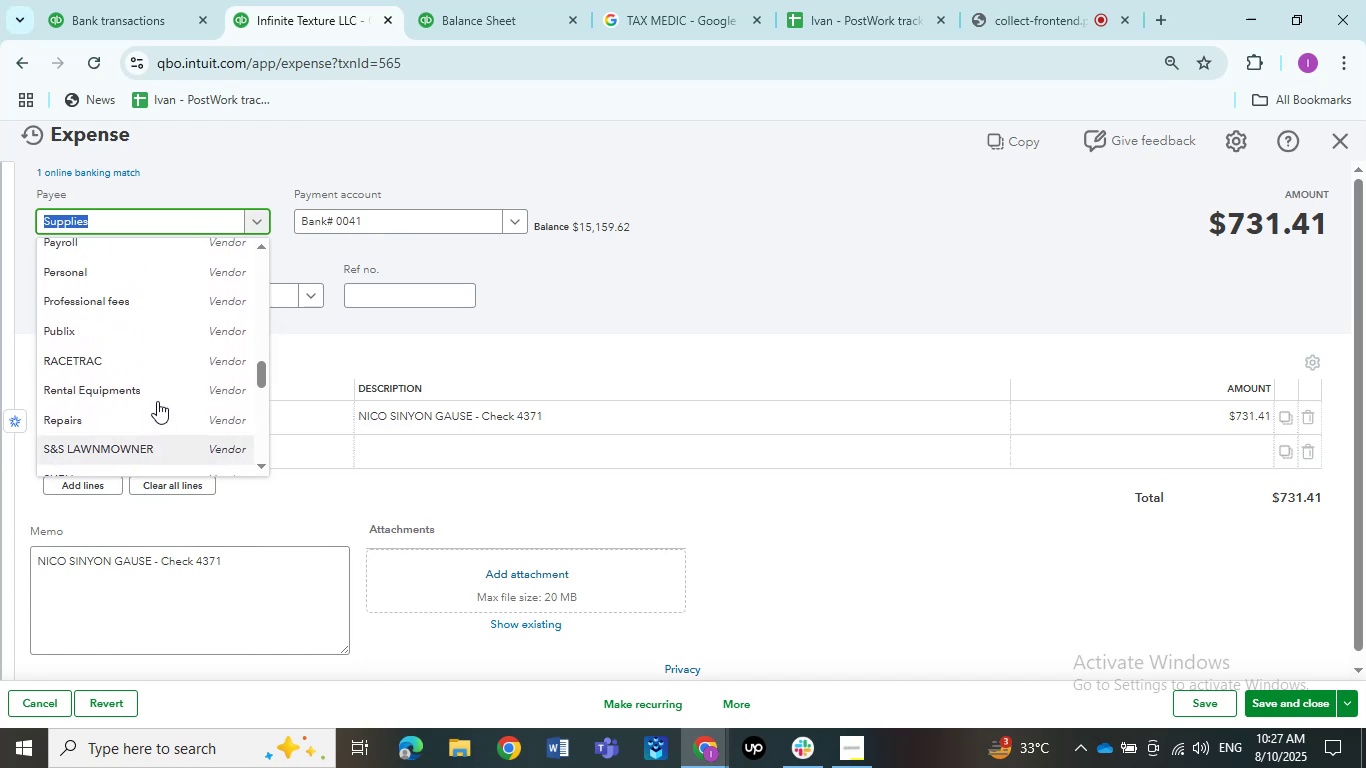 
scroll: coordinate [157, 401], scroll_direction: down, amount: 4.0
 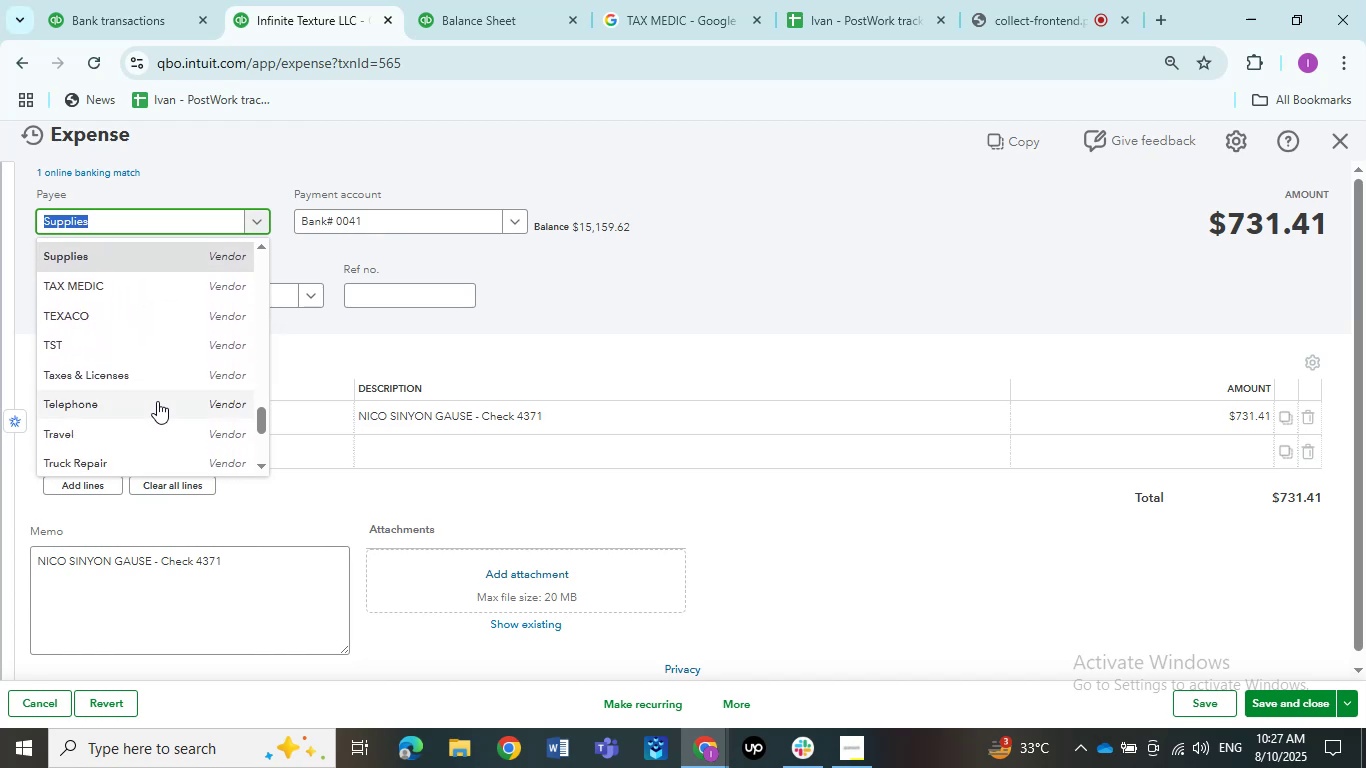 
scroll: coordinate [132, 402], scroll_direction: up, amount: 5.0
 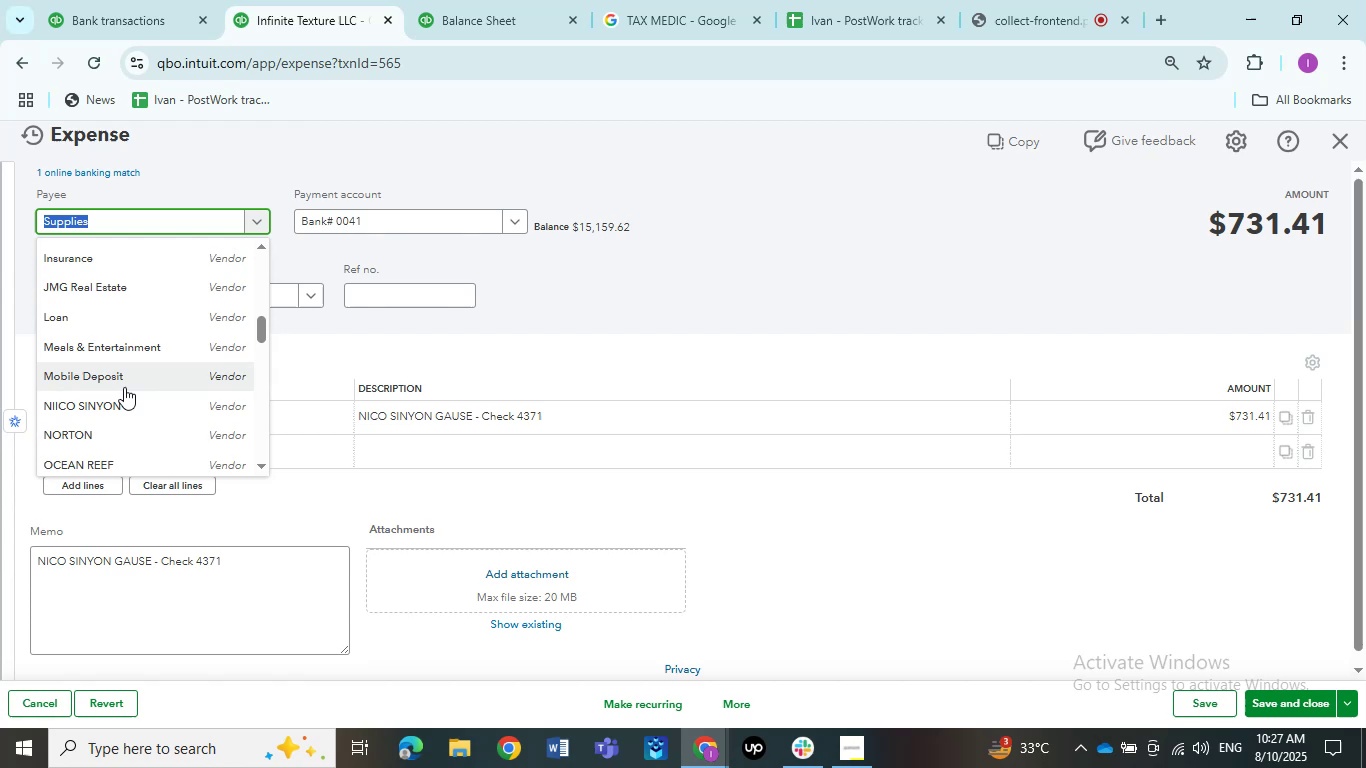 
left_click([124, 397])
 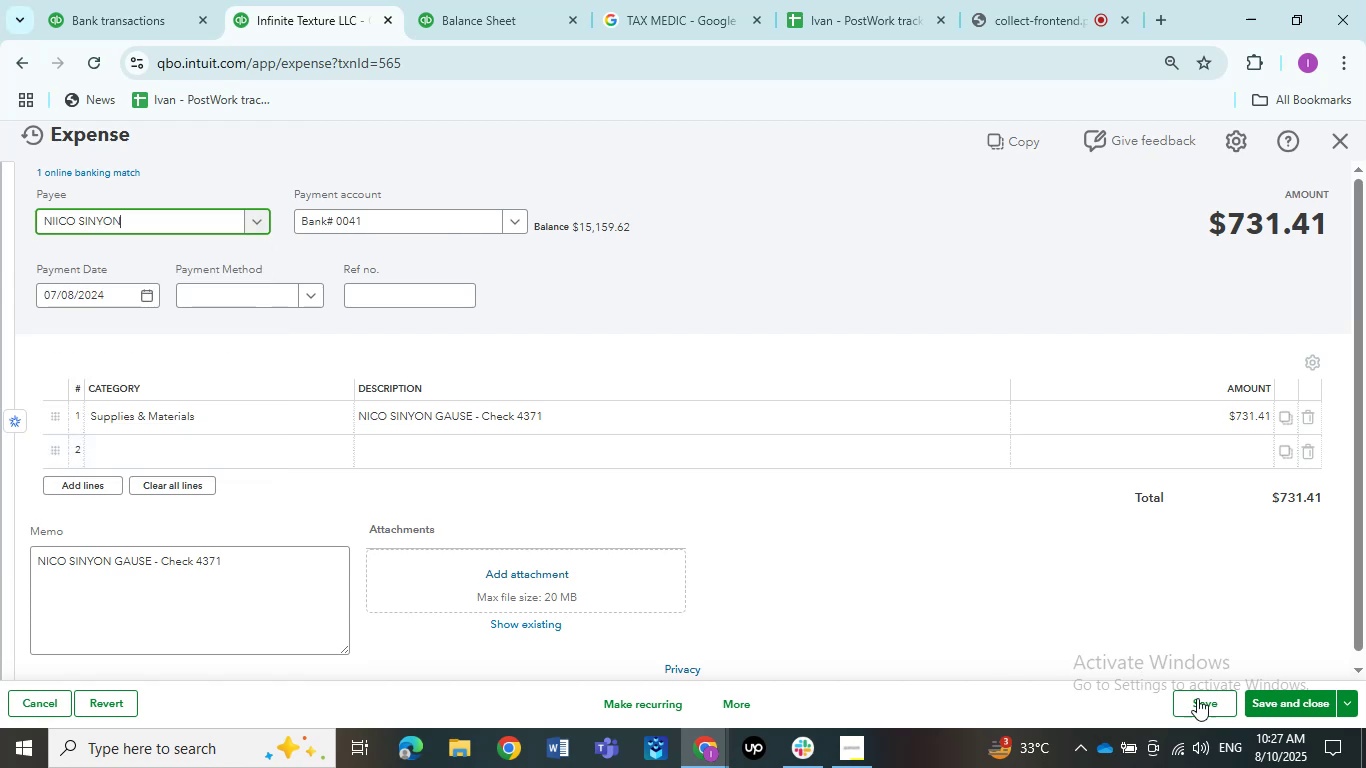 
left_click([1278, 698])
 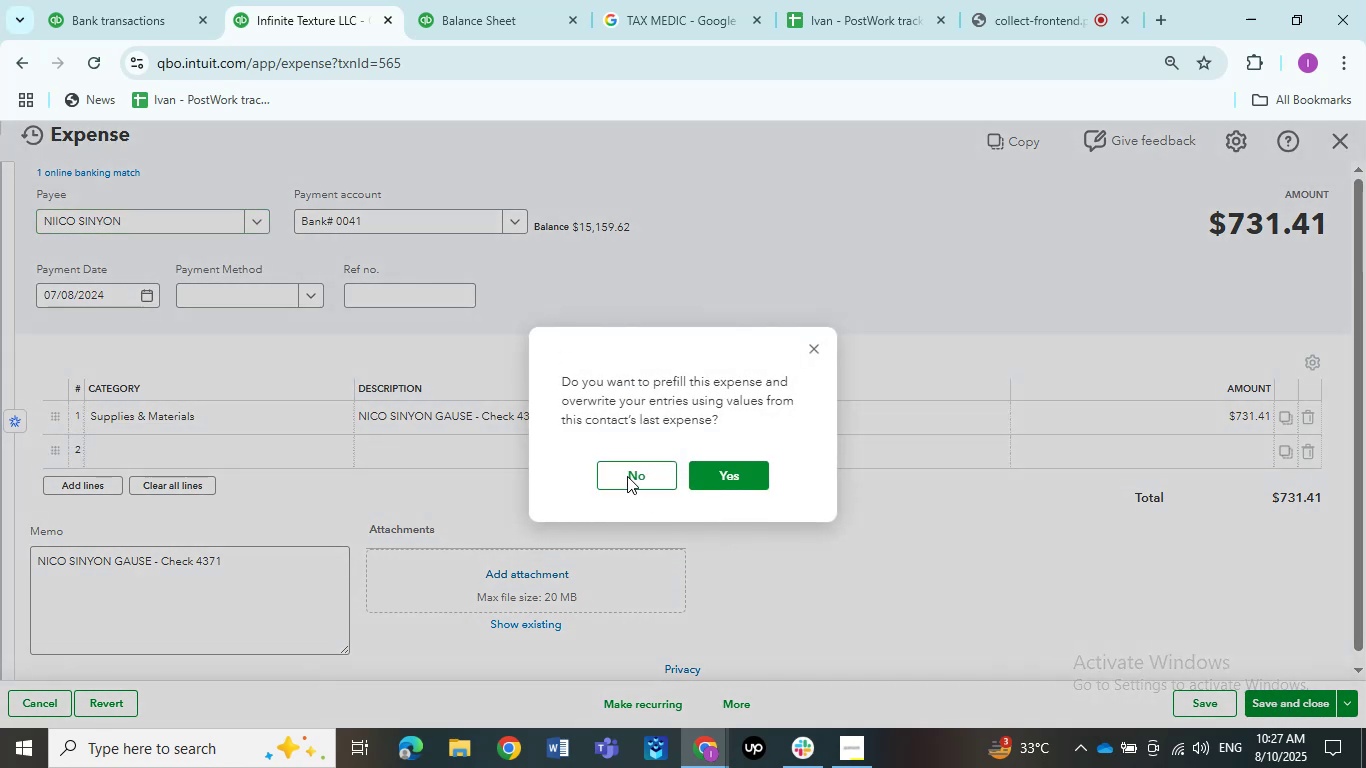 
left_click([627, 476])
 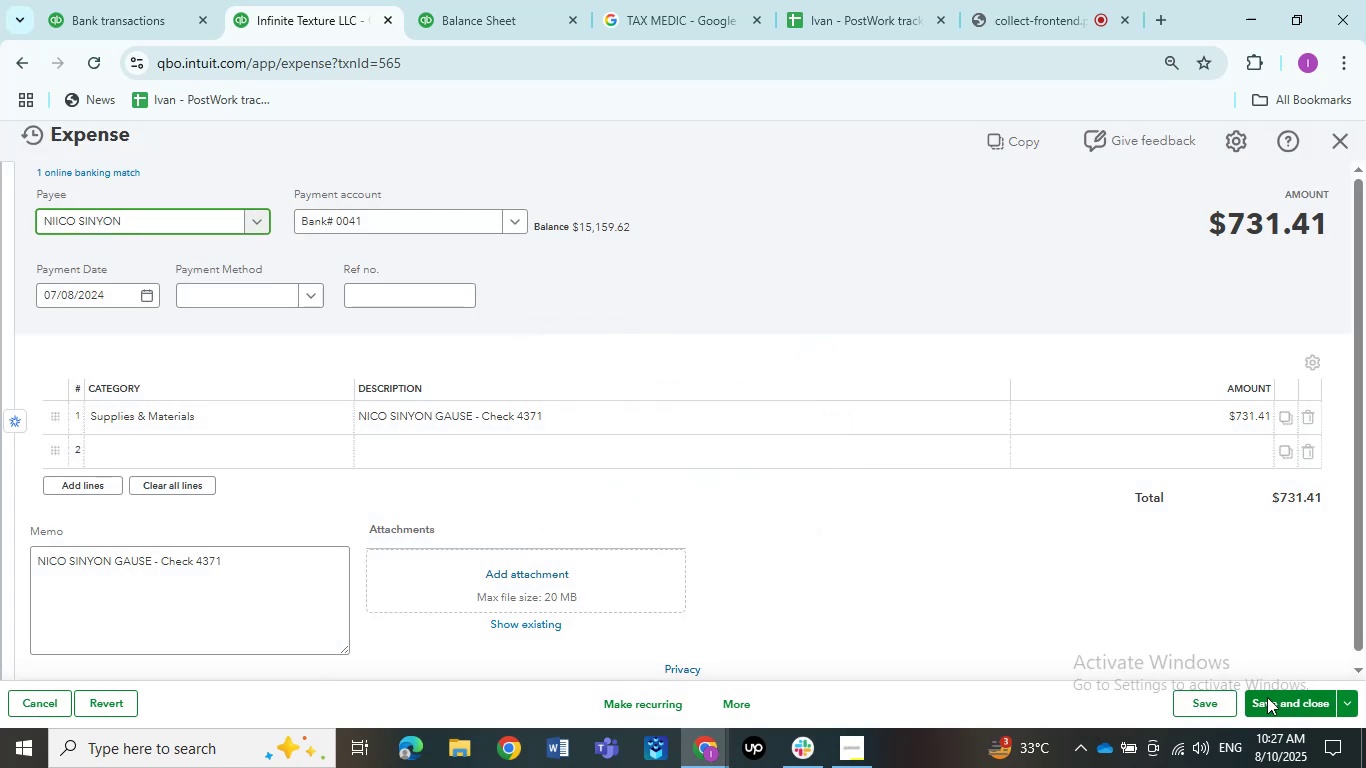 
left_click([1267, 697])
 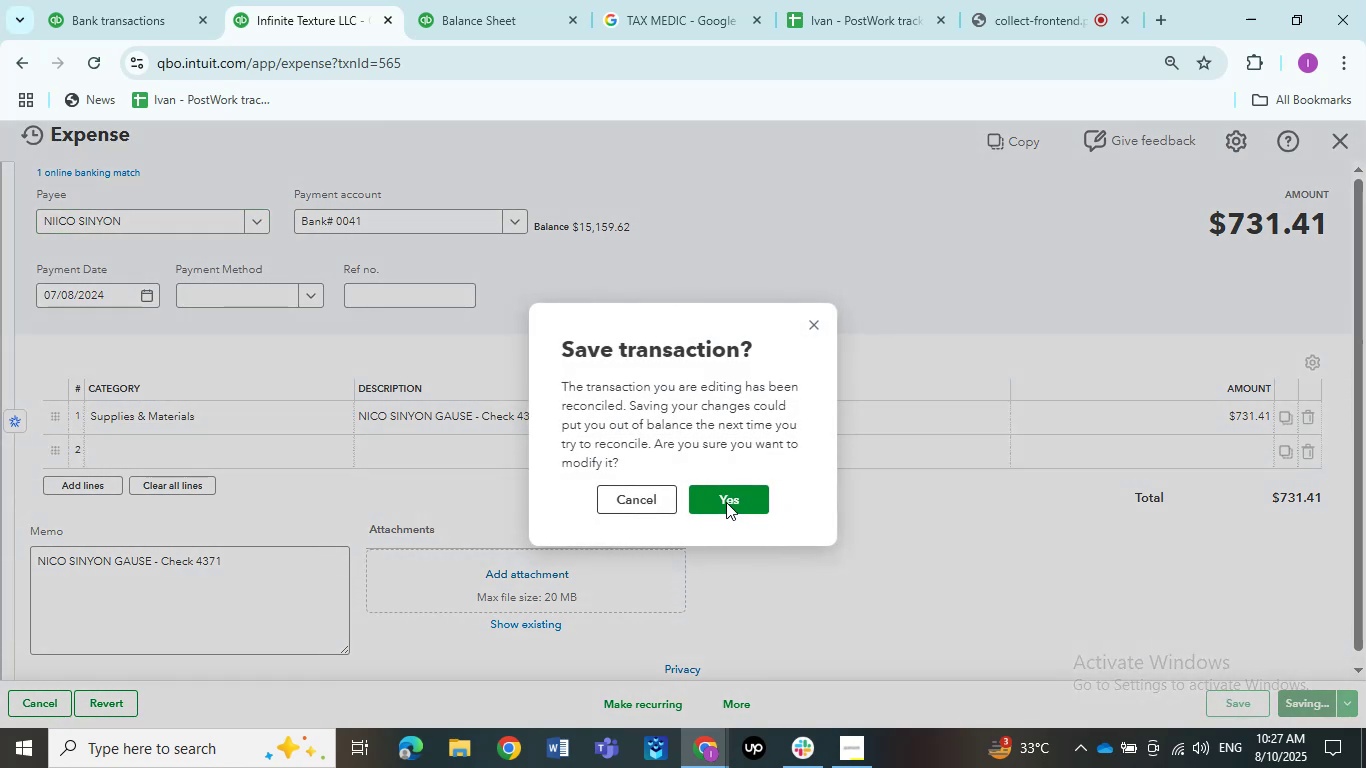 
left_click([726, 502])
 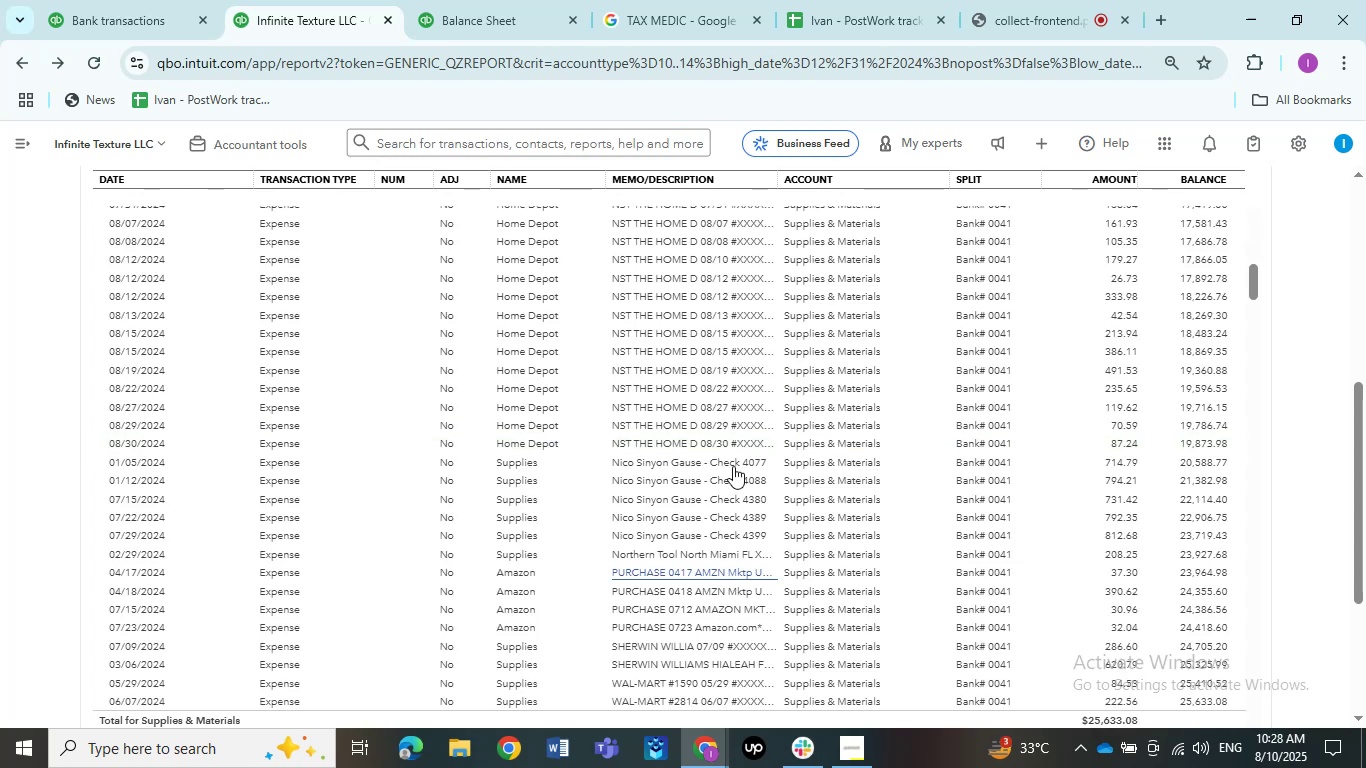 
wait(21.14)
 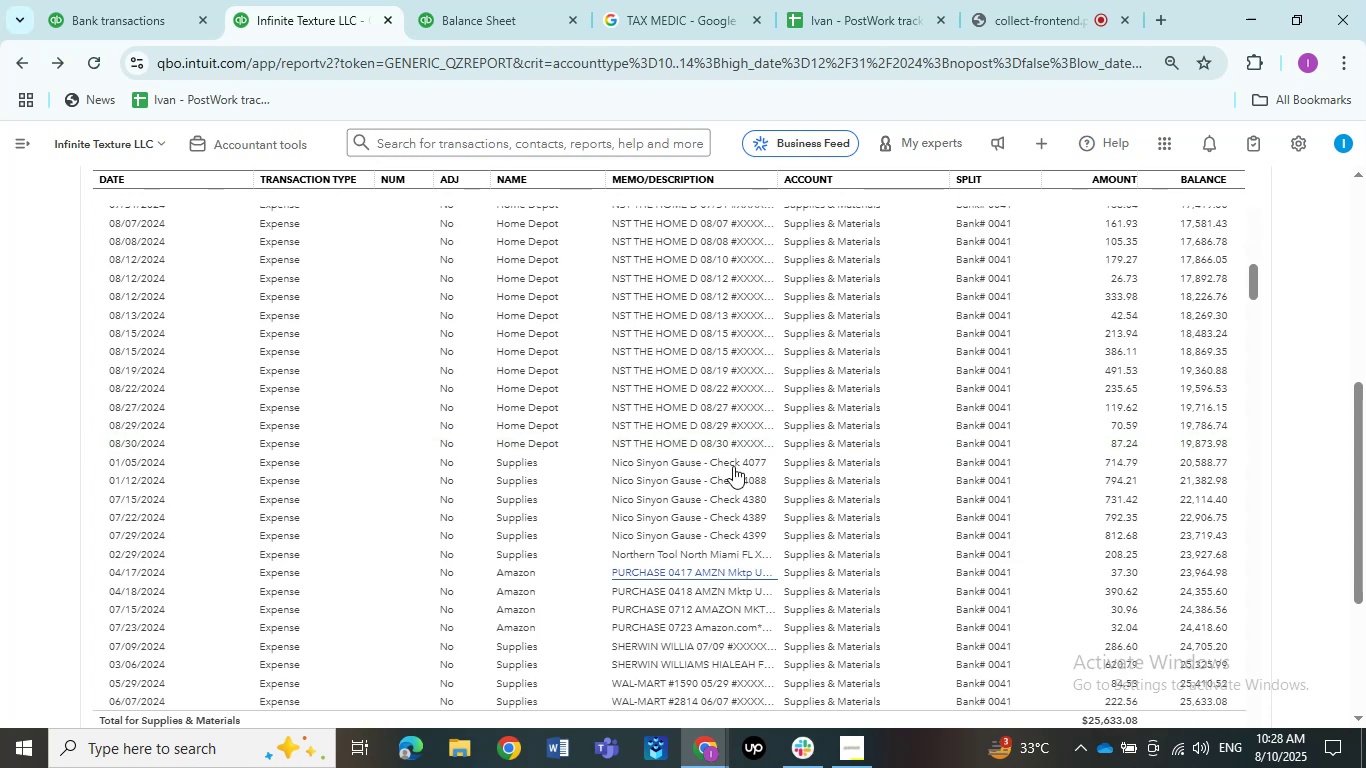 
left_click([692, 464])
 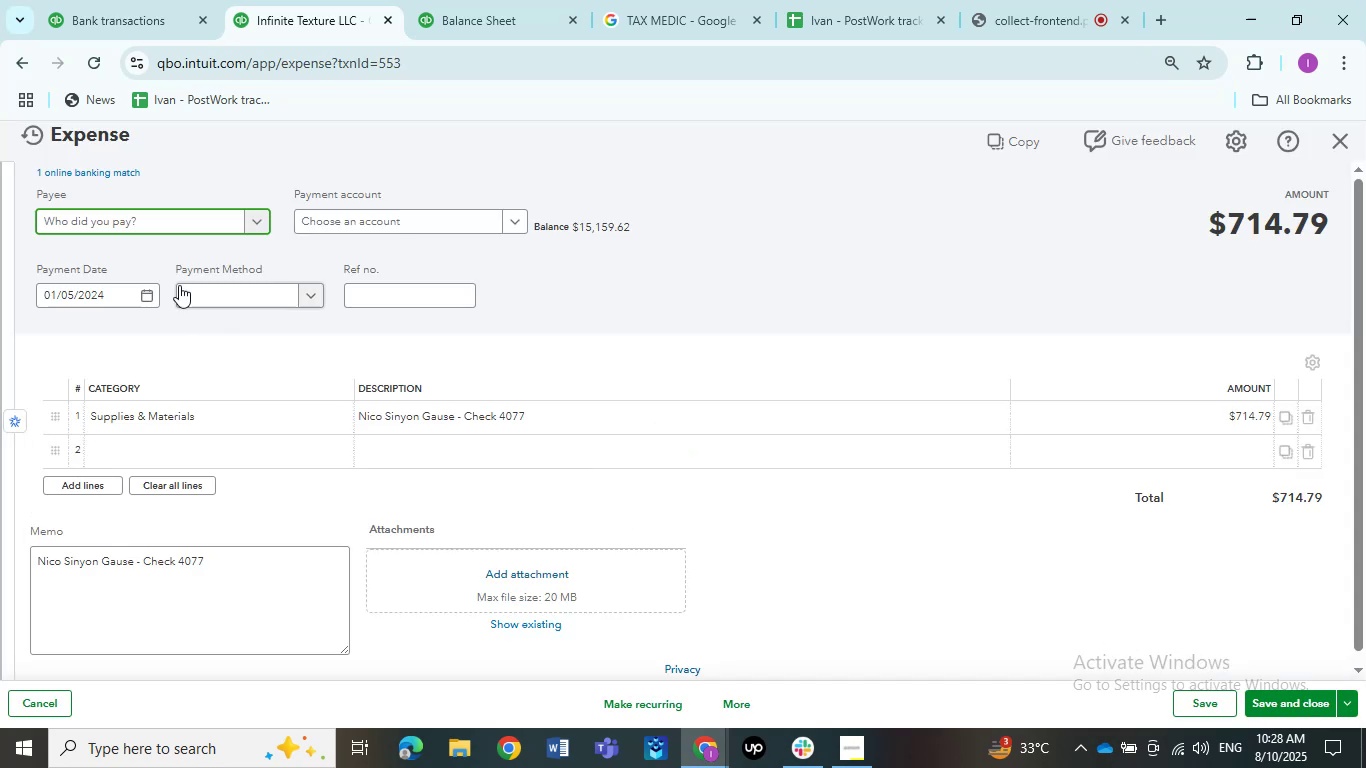 
scroll: coordinate [205, 346], scroll_direction: up, amount: 6.0
 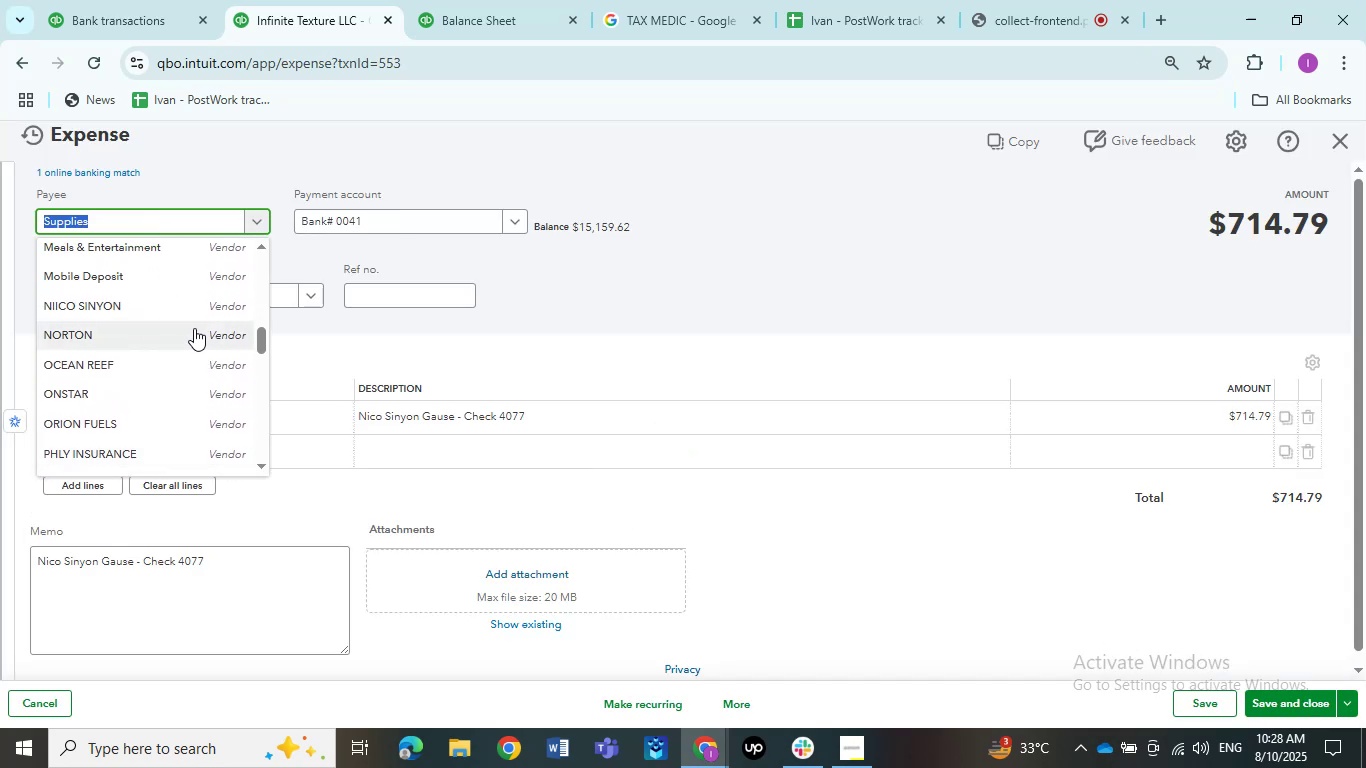 
left_click([180, 303])
 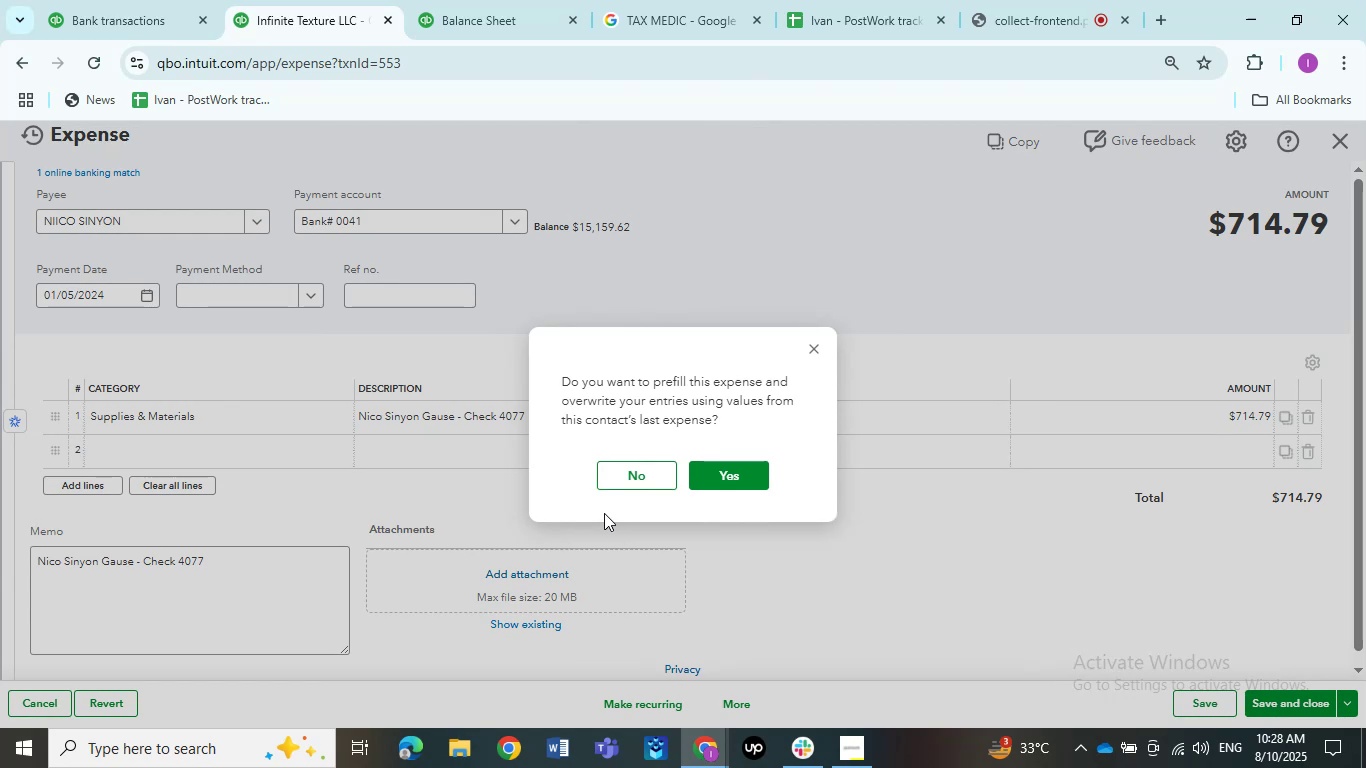 
left_click([615, 484])
 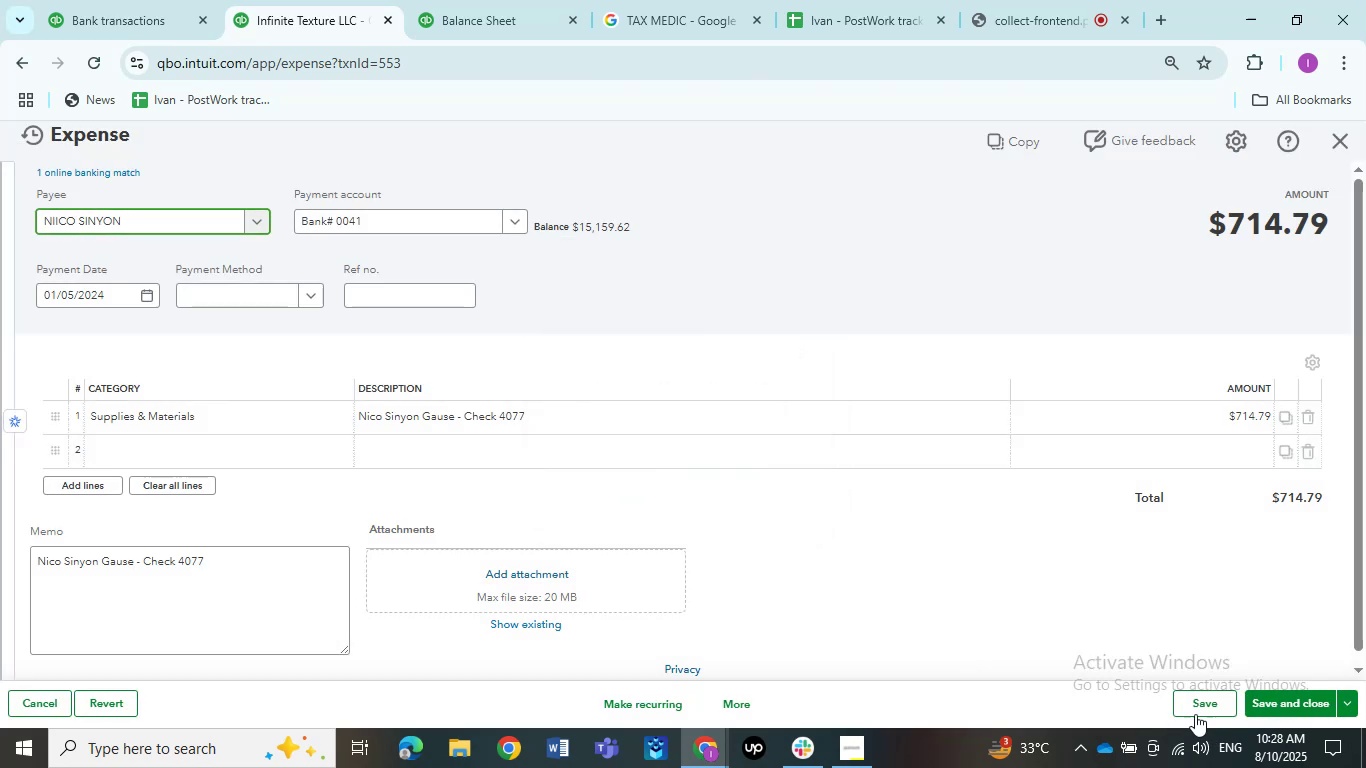 
left_click([1195, 707])
 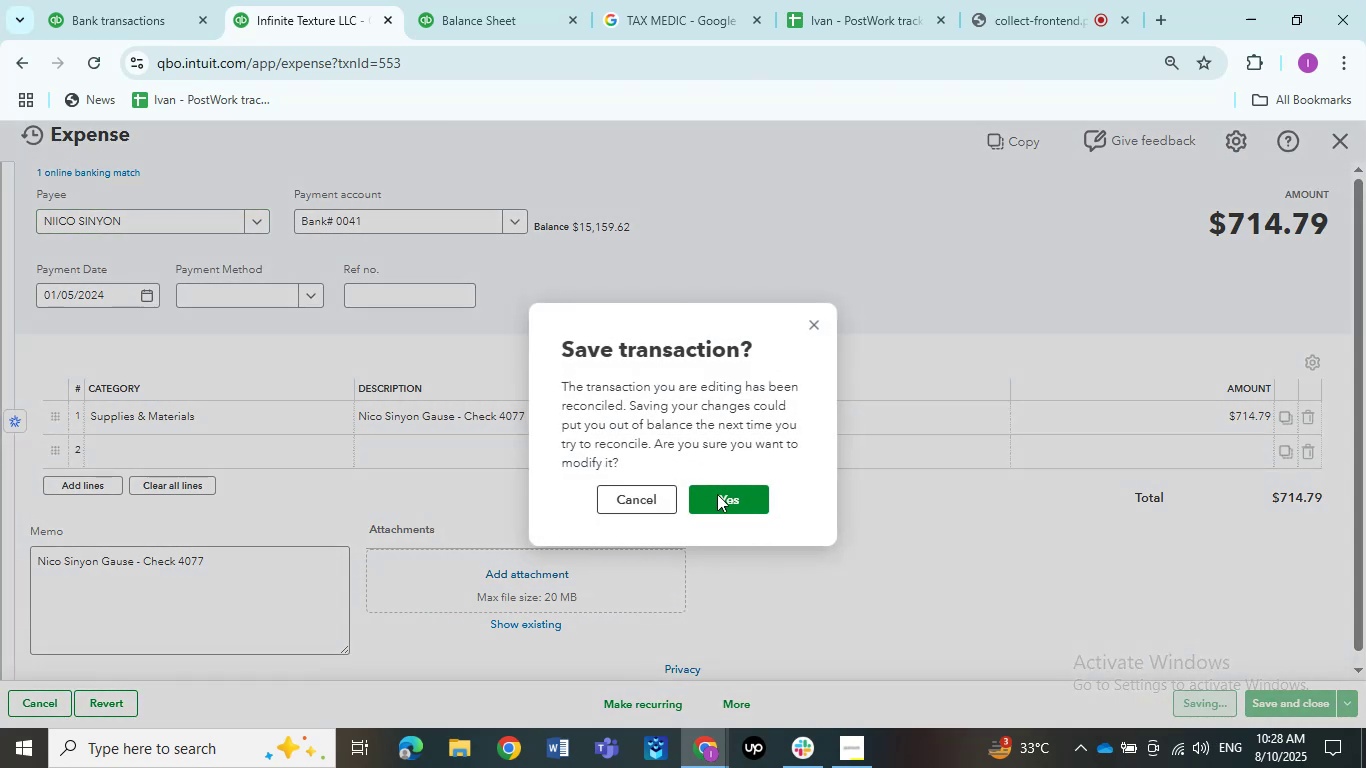 
left_click([718, 500])
 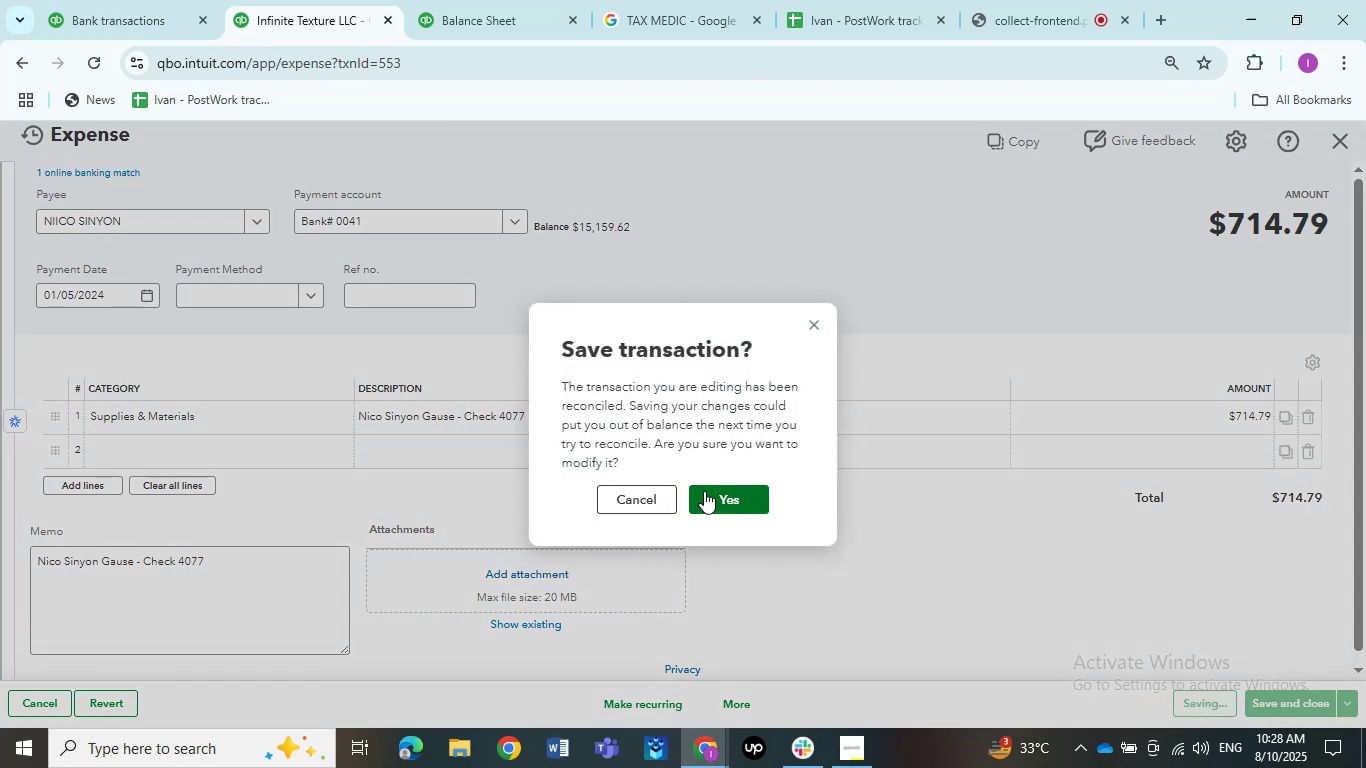 
left_click([704, 491])
 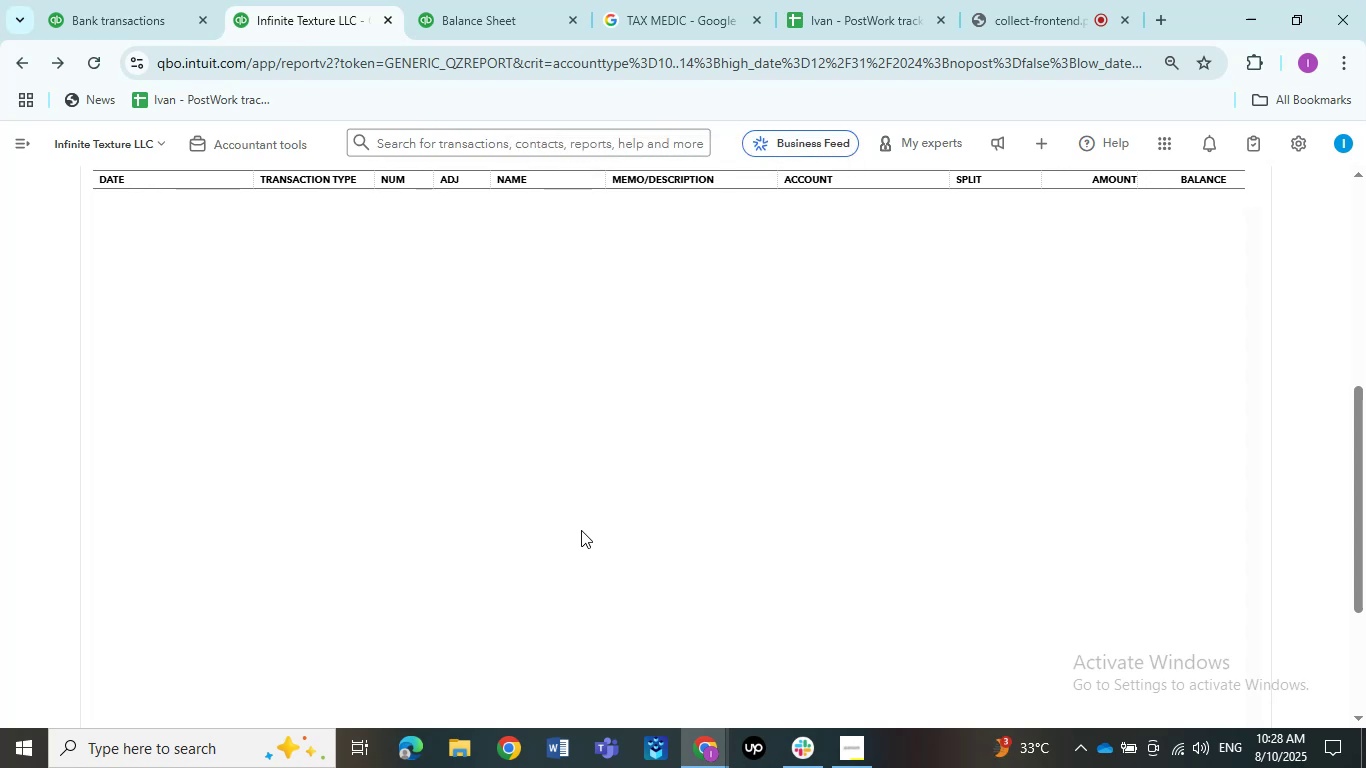 
wait(12.83)
 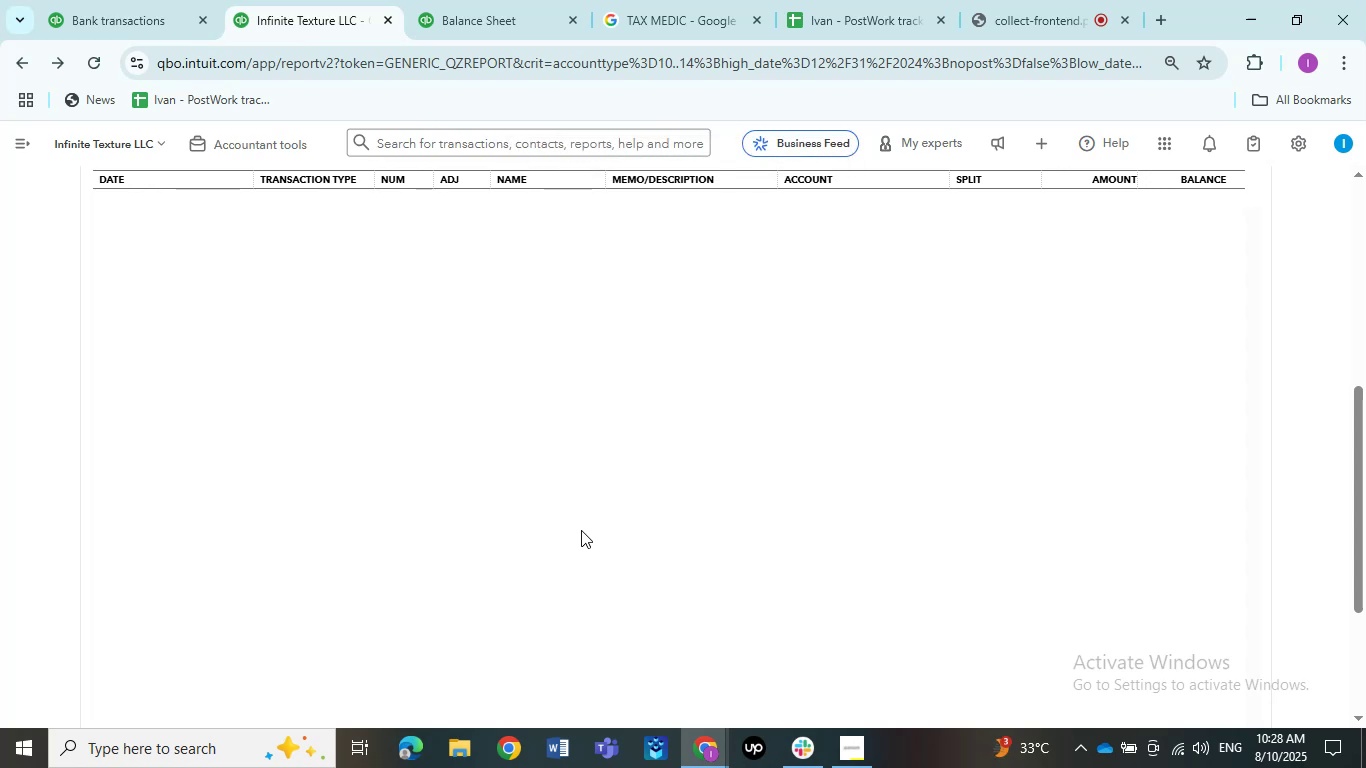 
left_click([674, 463])
 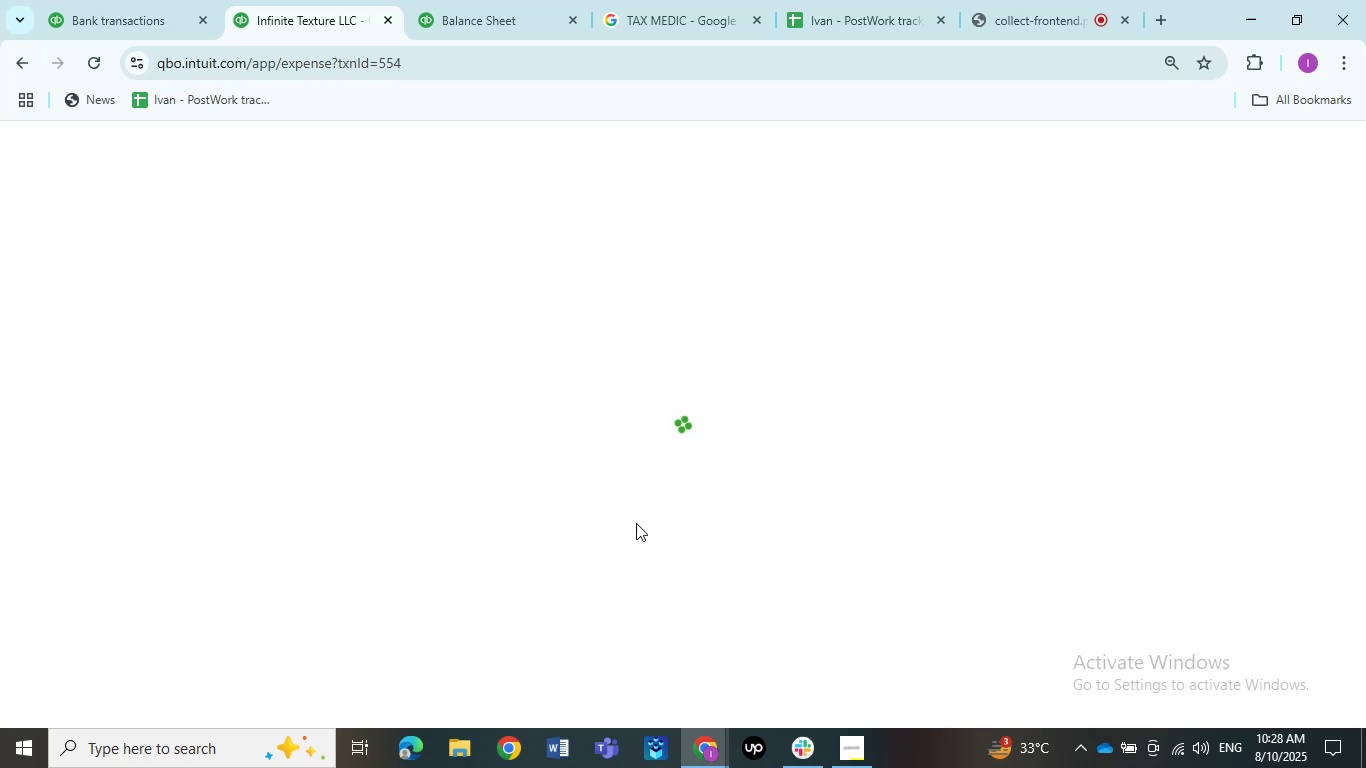 
left_click([150, 213])
 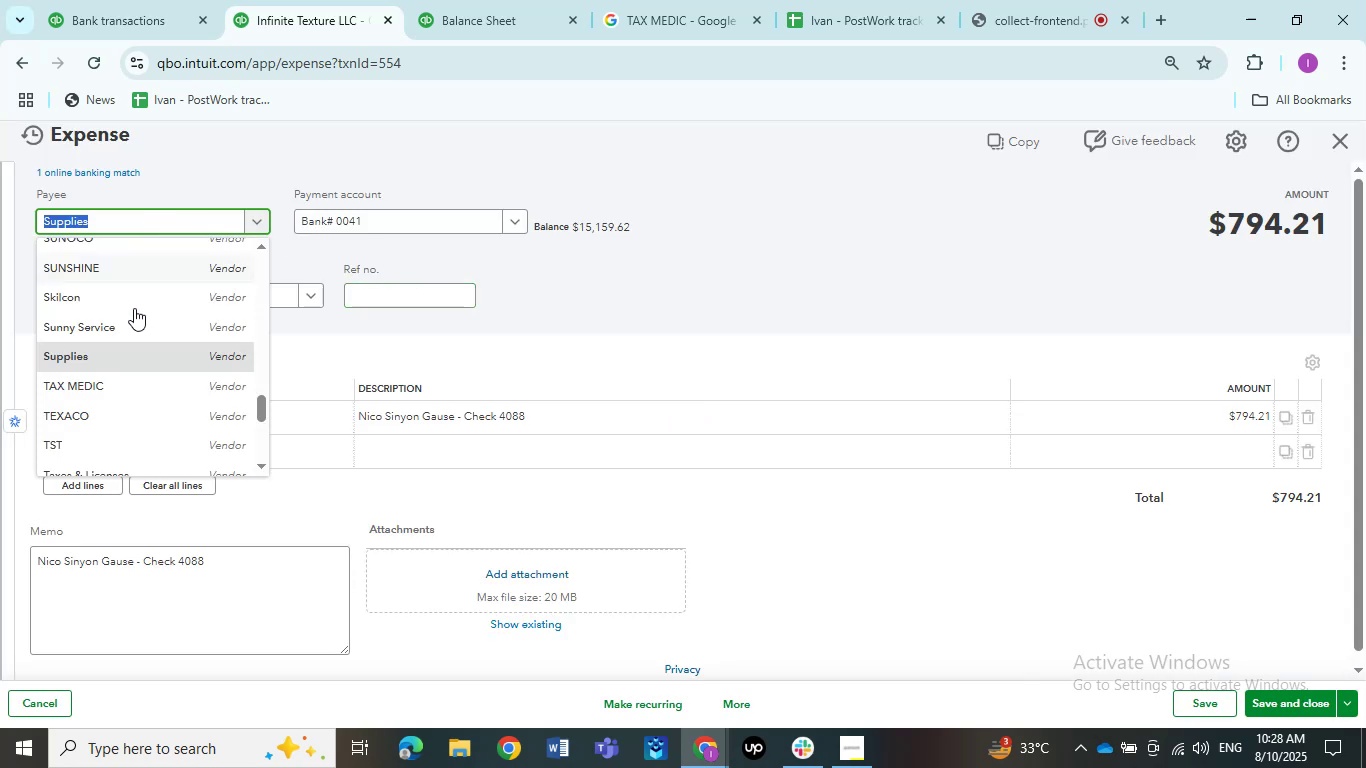 
scroll: coordinate [96, 335], scroll_direction: up, amount: 11.0
 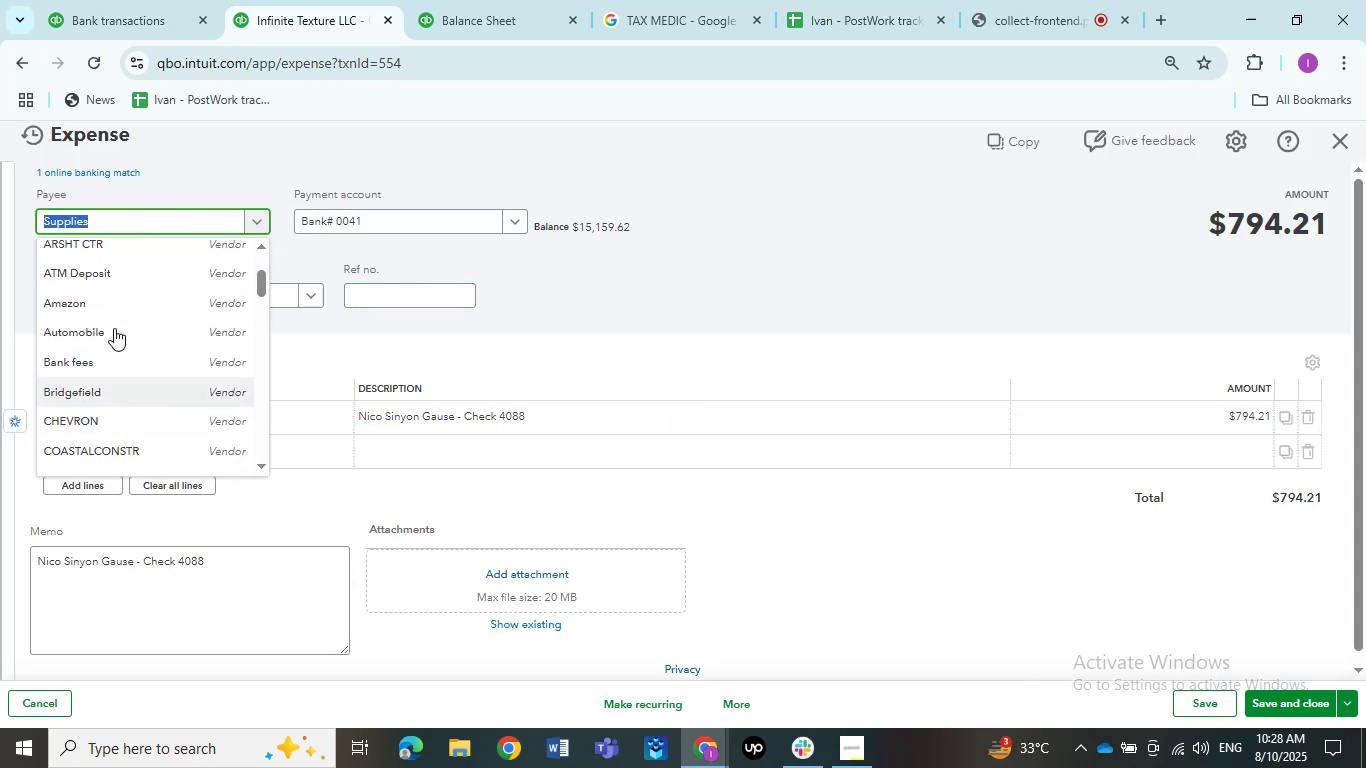 
scroll: coordinate [109, 338], scroll_direction: down, amount: 4.0
 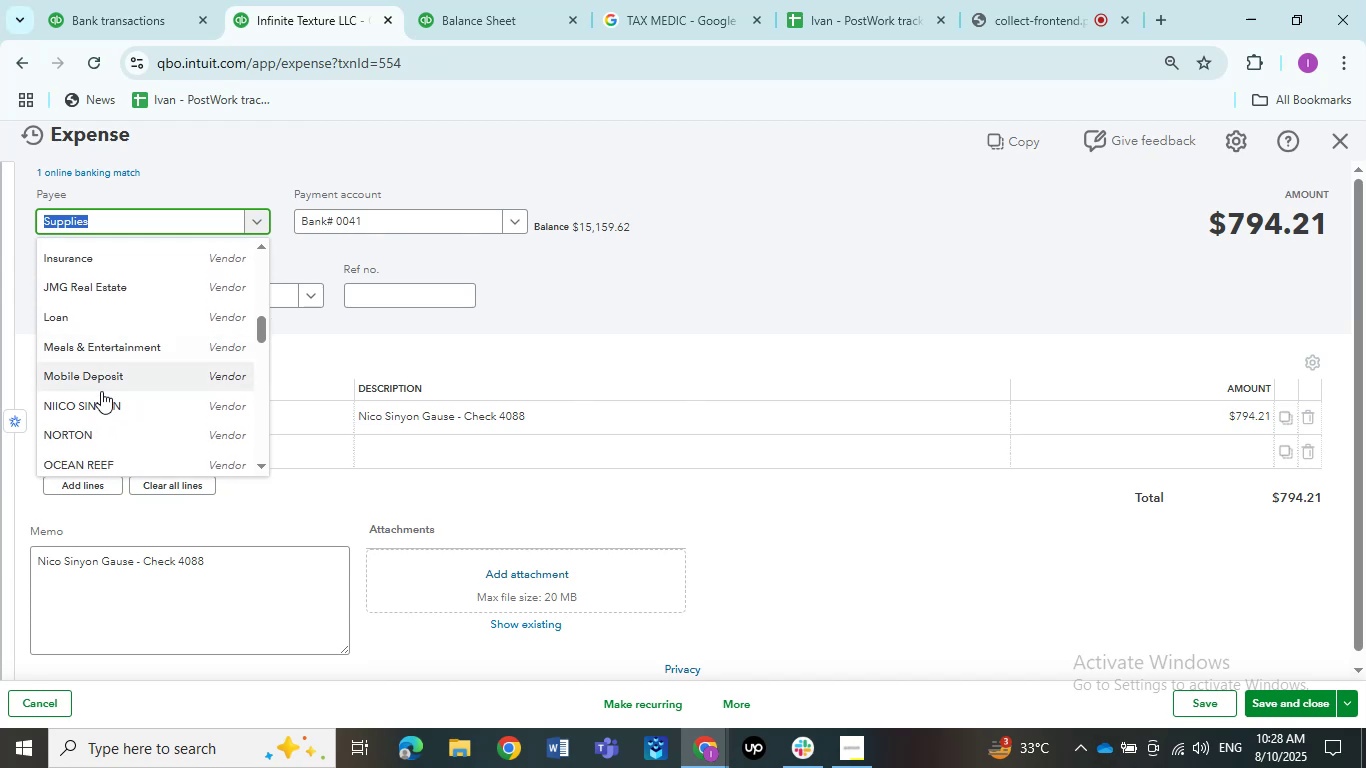 
left_click([101, 392])
 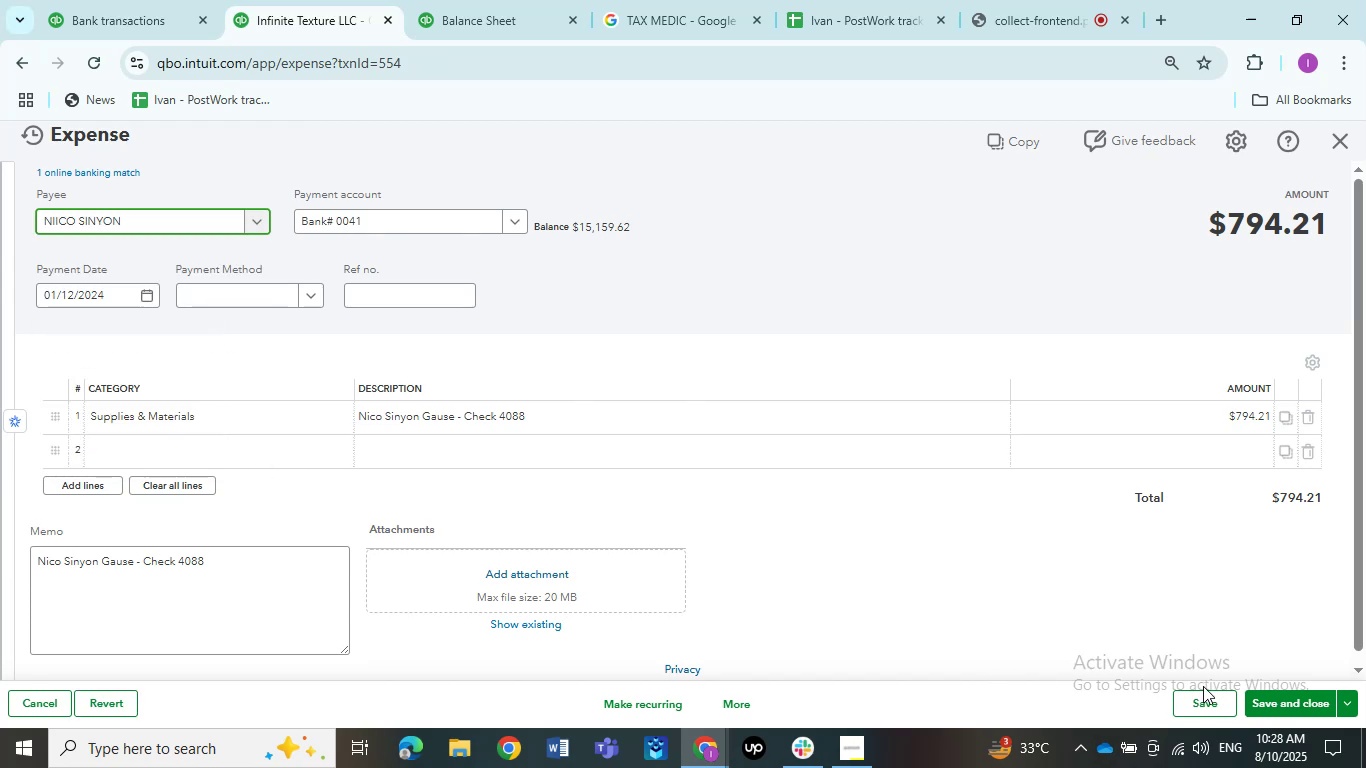 
left_click([1203, 701])
 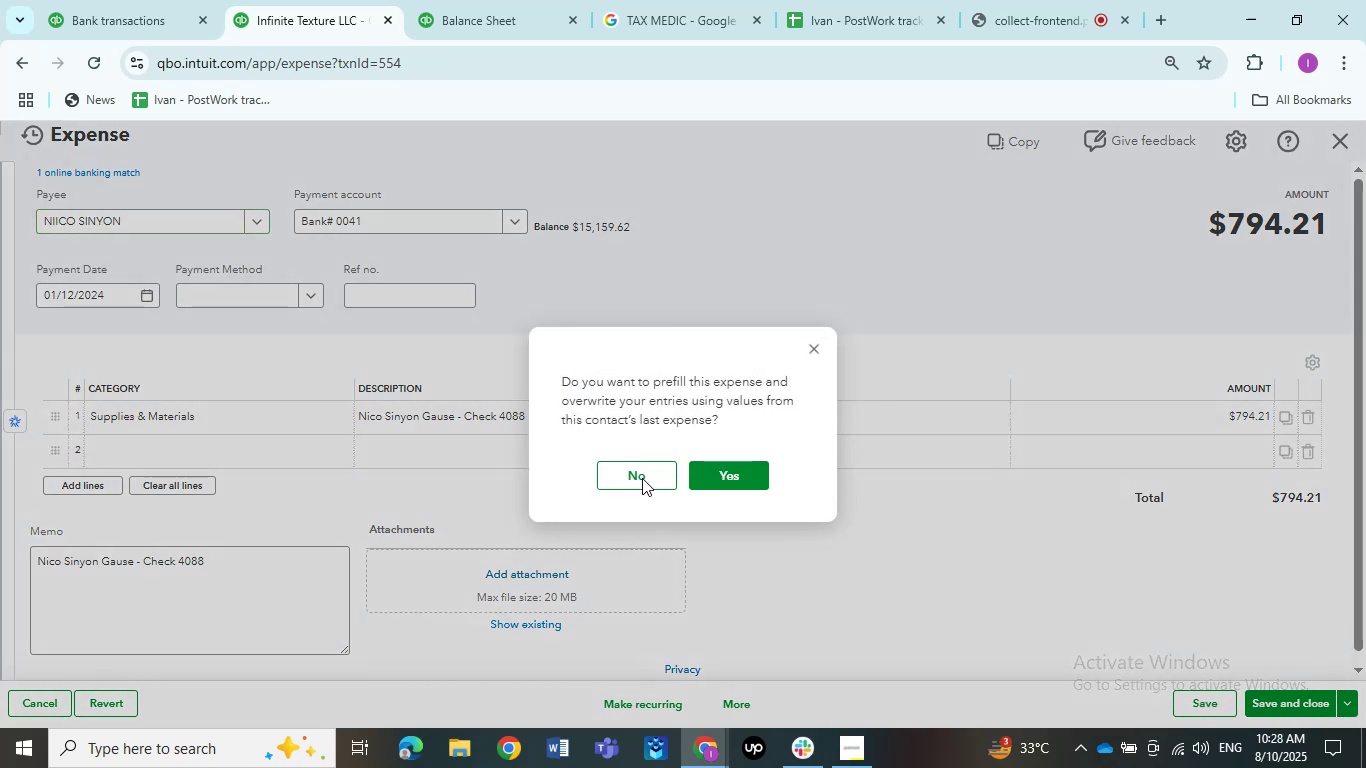 
left_click([642, 478])
 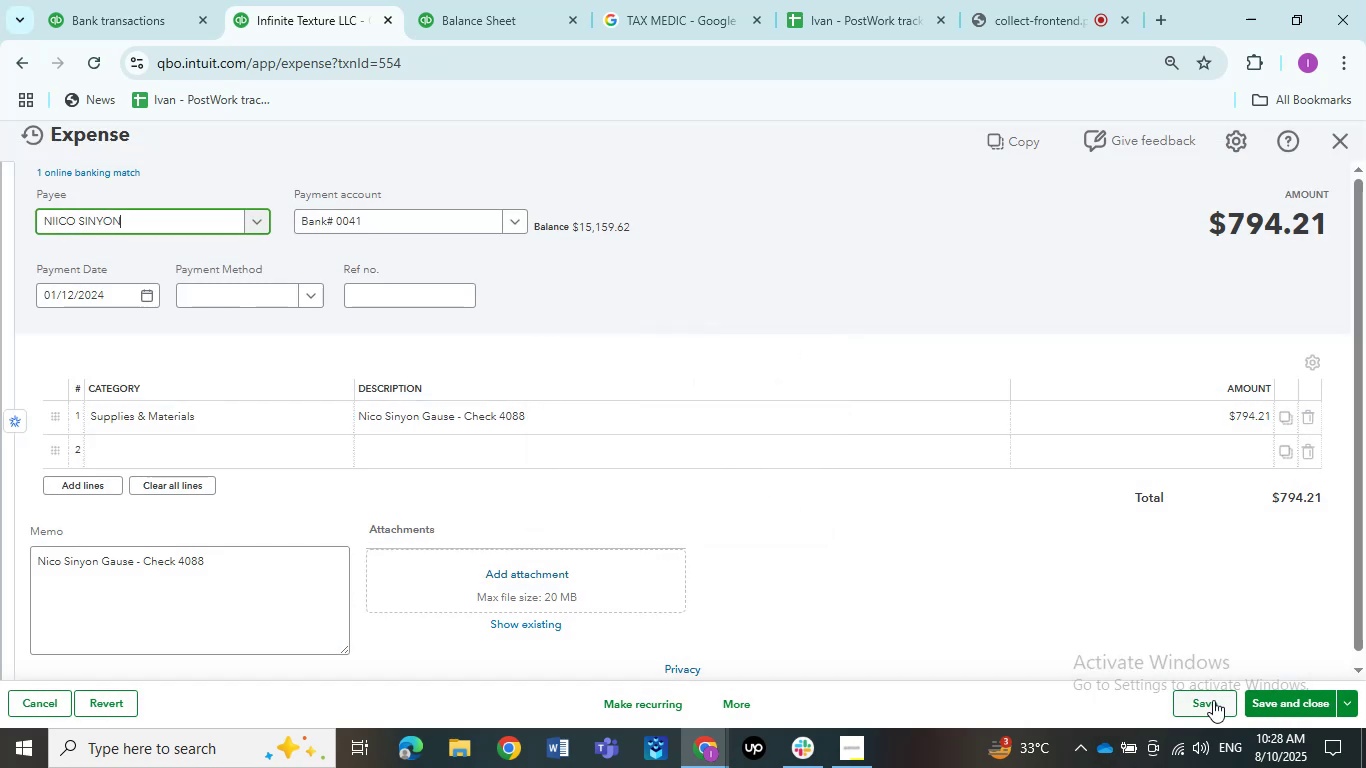 
left_click([1214, 703])
 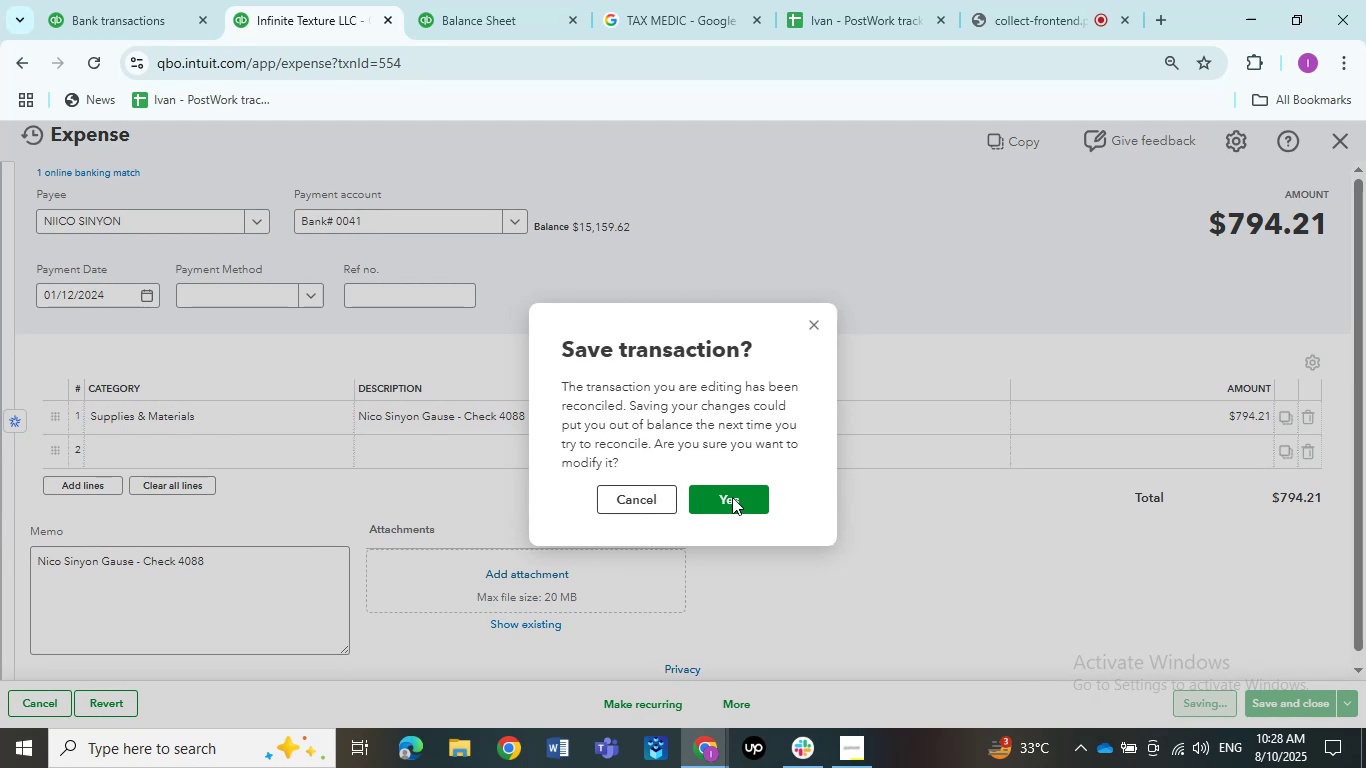 
wait(5.48)
 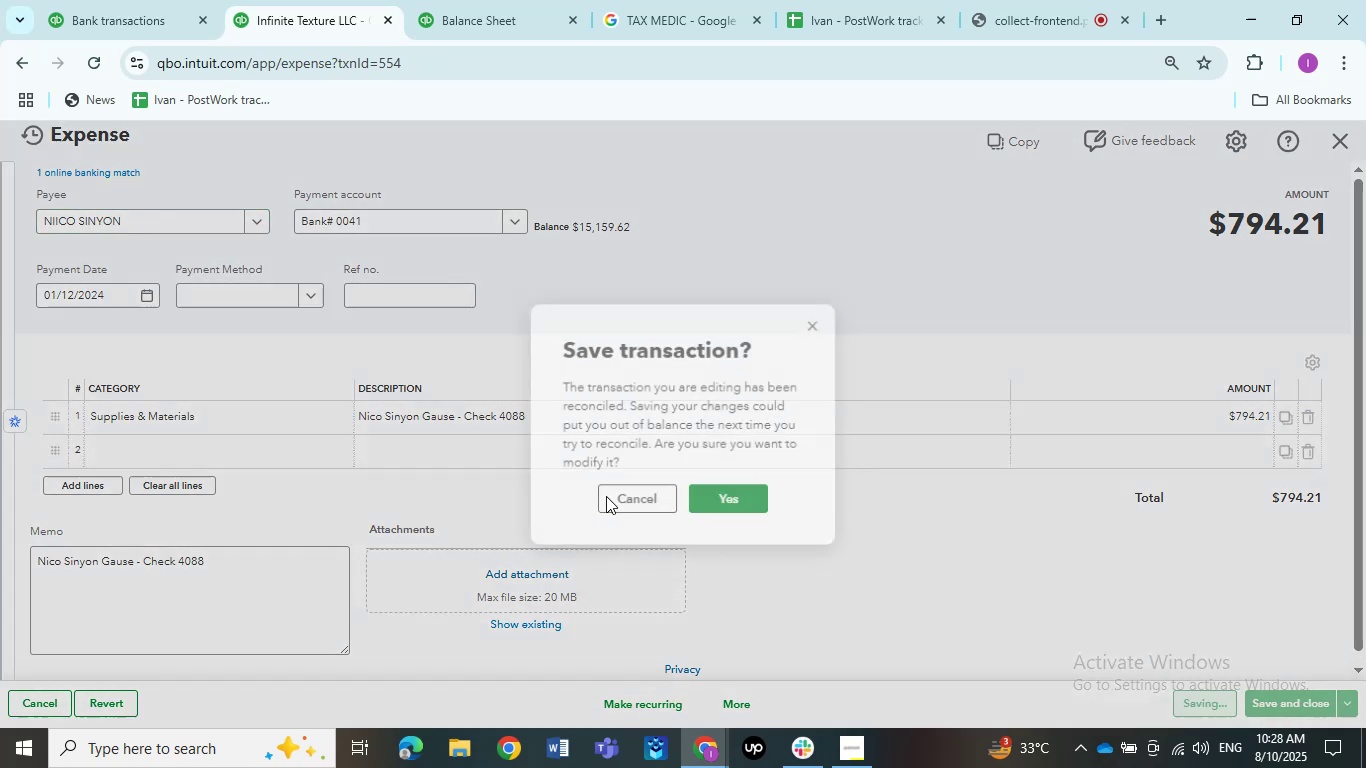 
left_click([732, 497])
 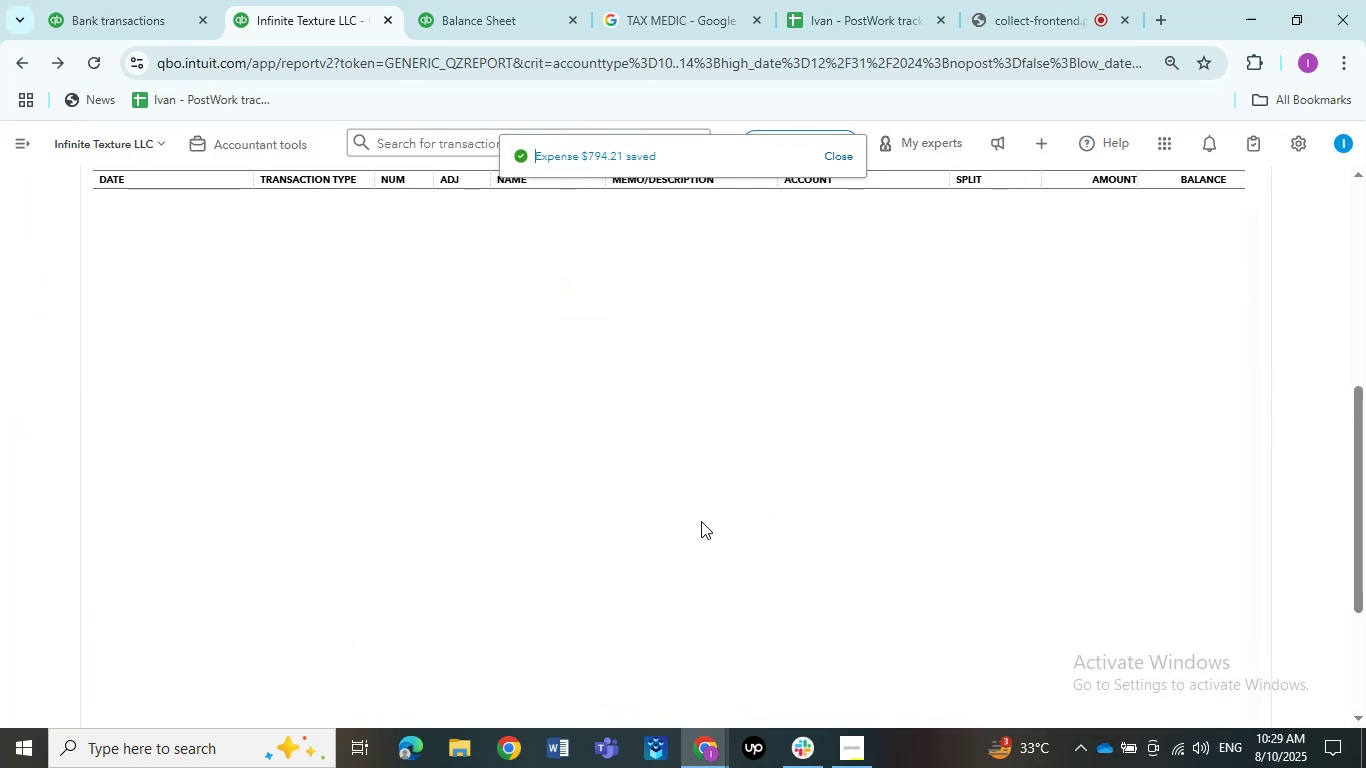 
wait(10.88)
 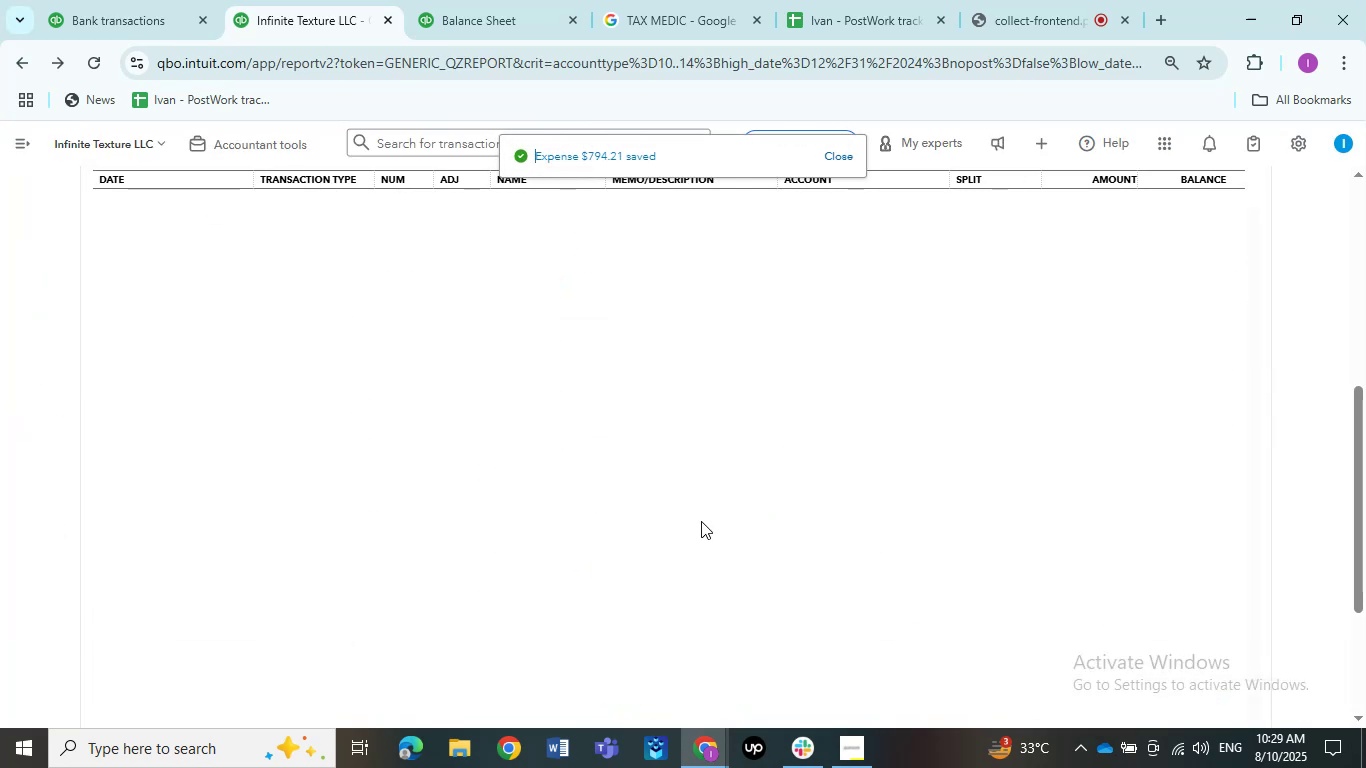 
left_click([1272, 749])
 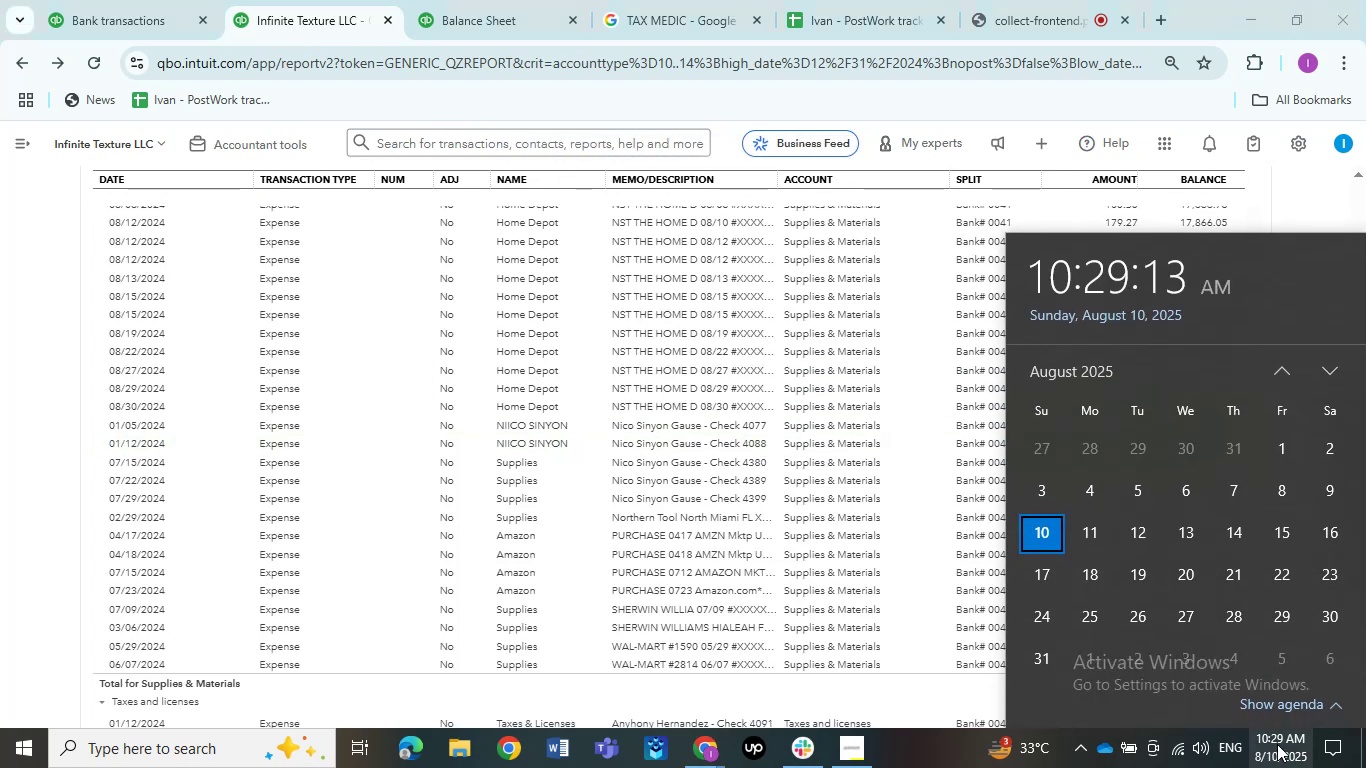 
left_click([1277, 744])
 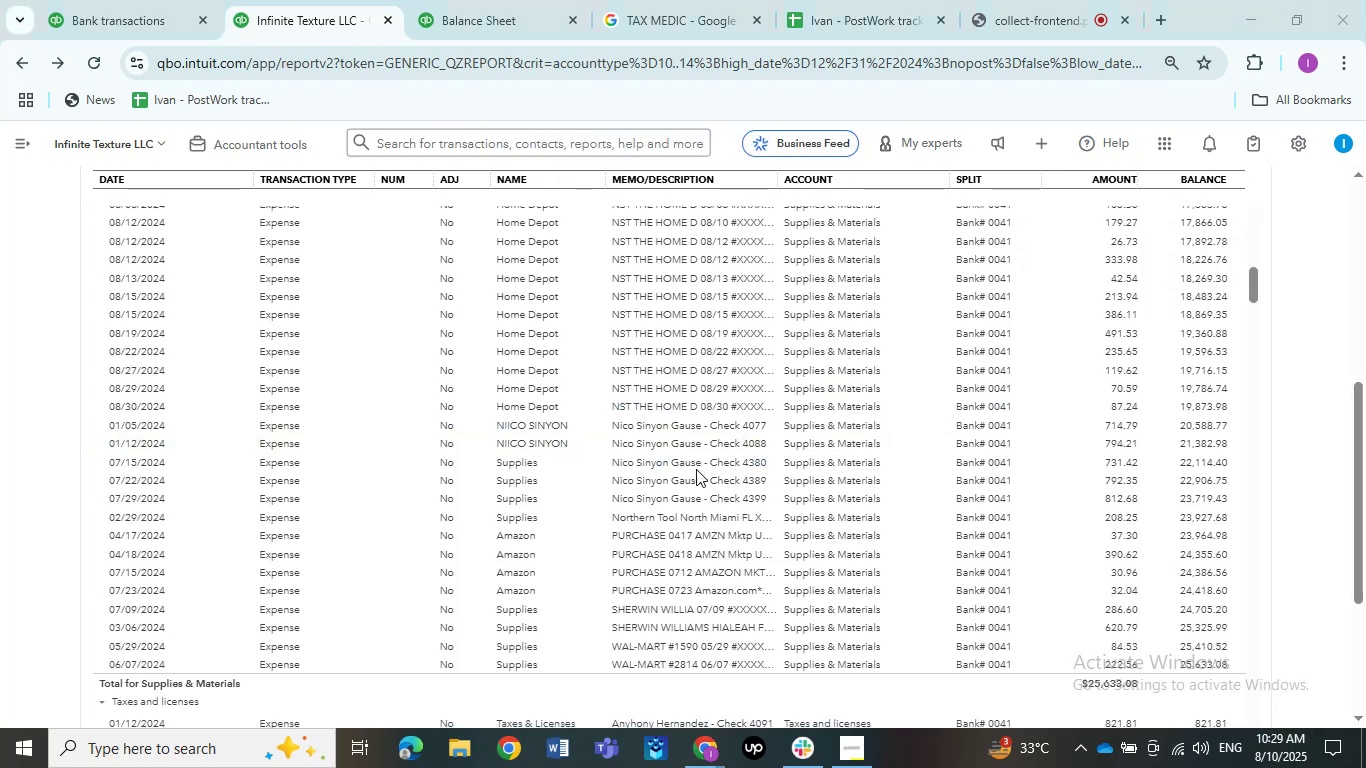 
left_click([696, 469])
 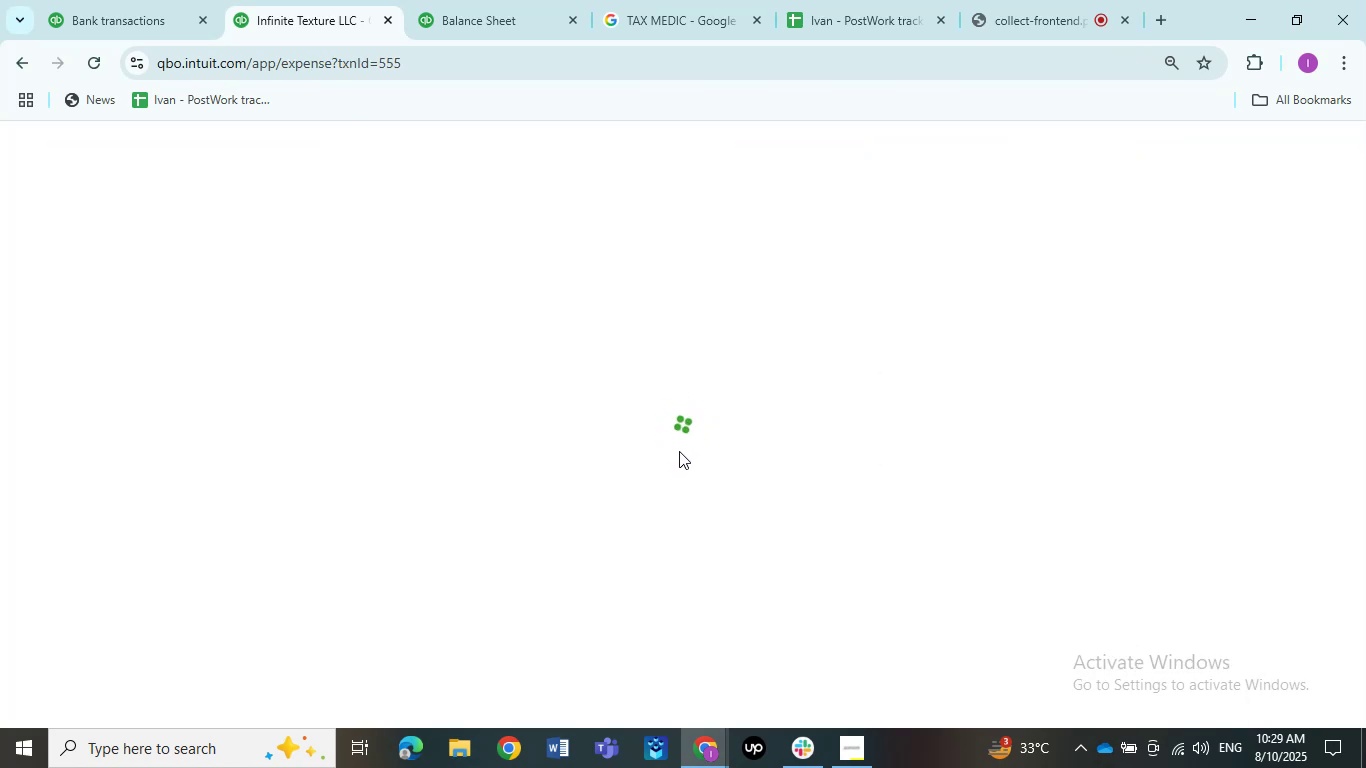 
left_click([154, 229])
 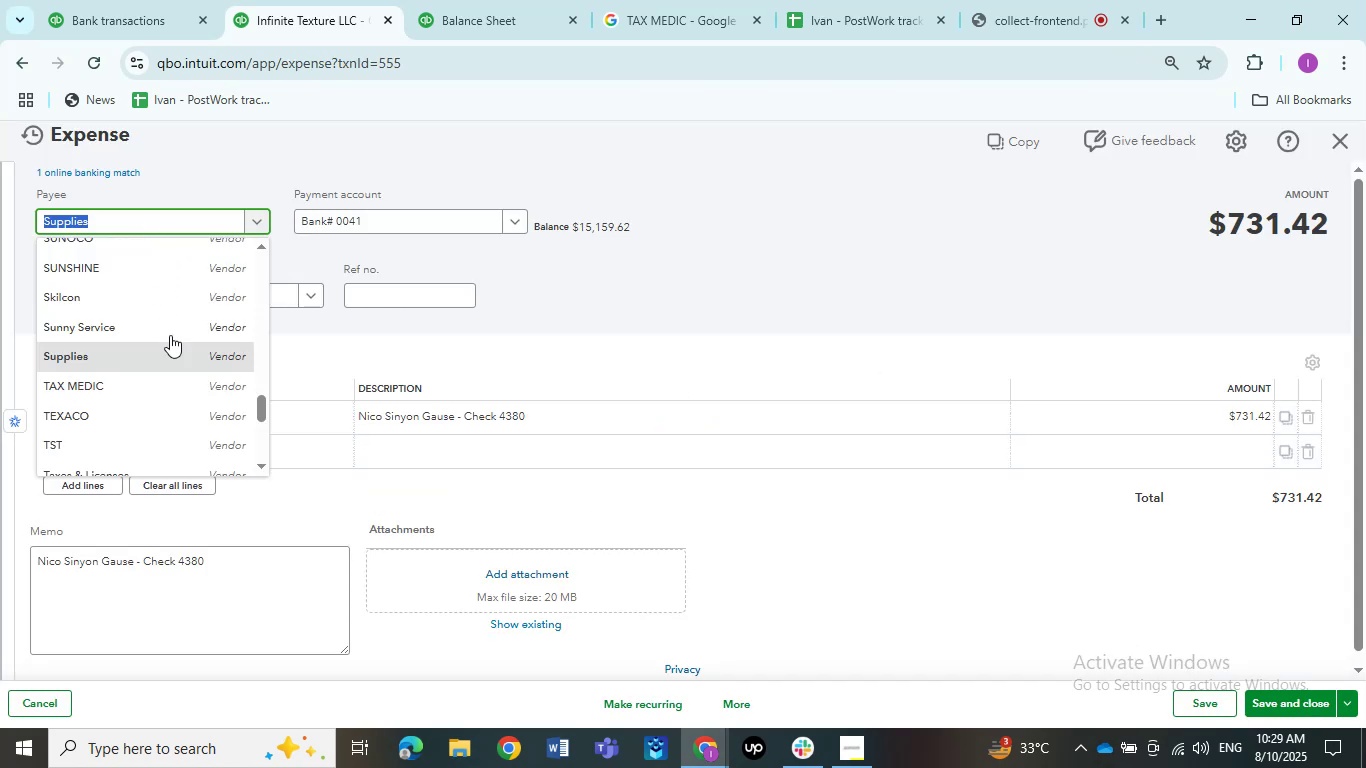 
scroll: coordinate [176, 341], scroll_direction: up, amount: 4.0
 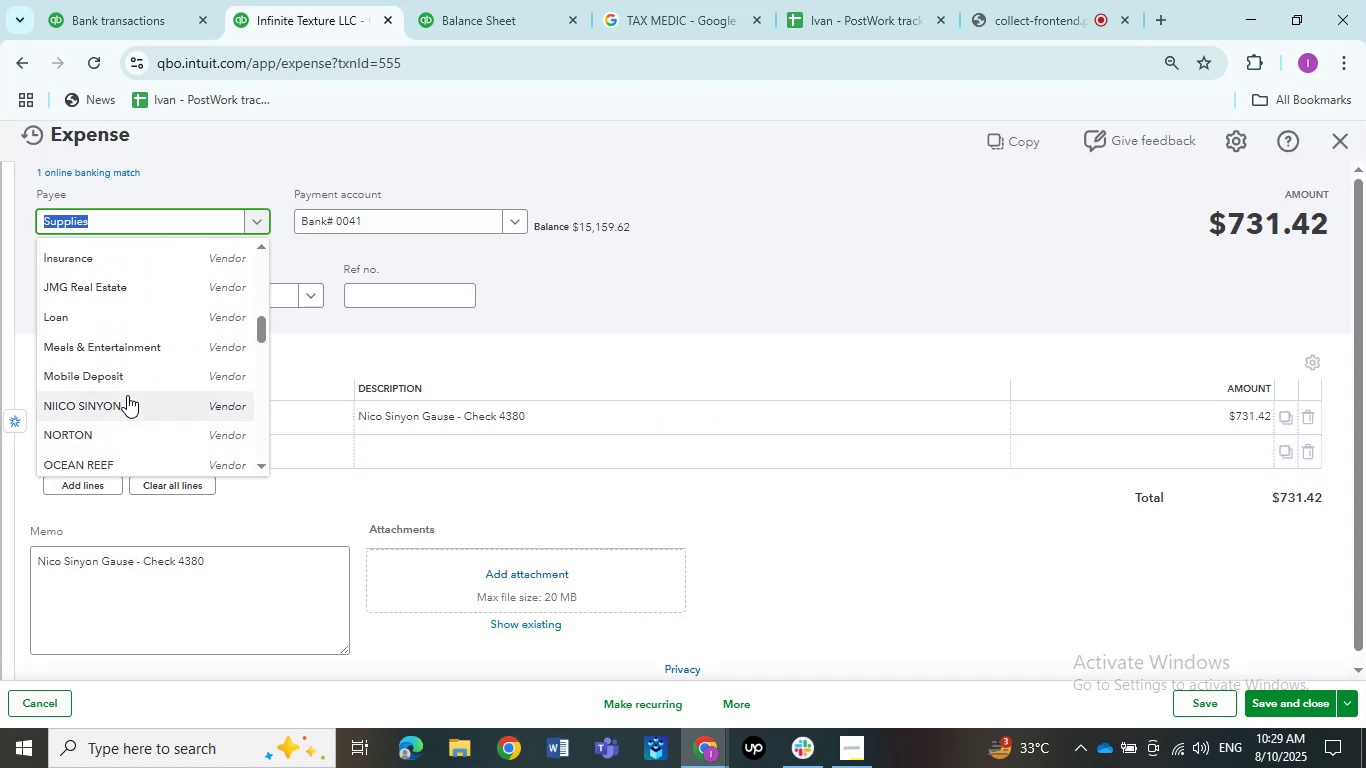 
left_click([127, 395])
 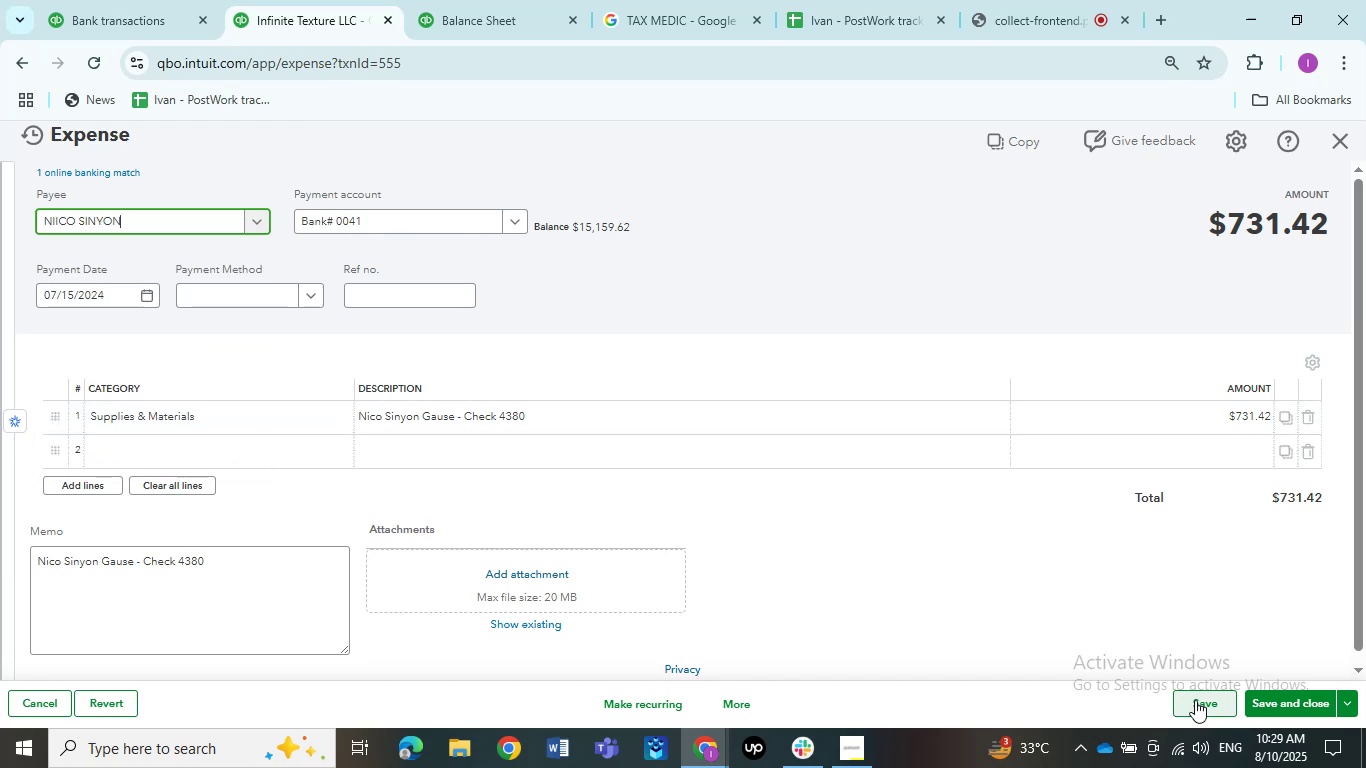 
left_click([1195, 700])
 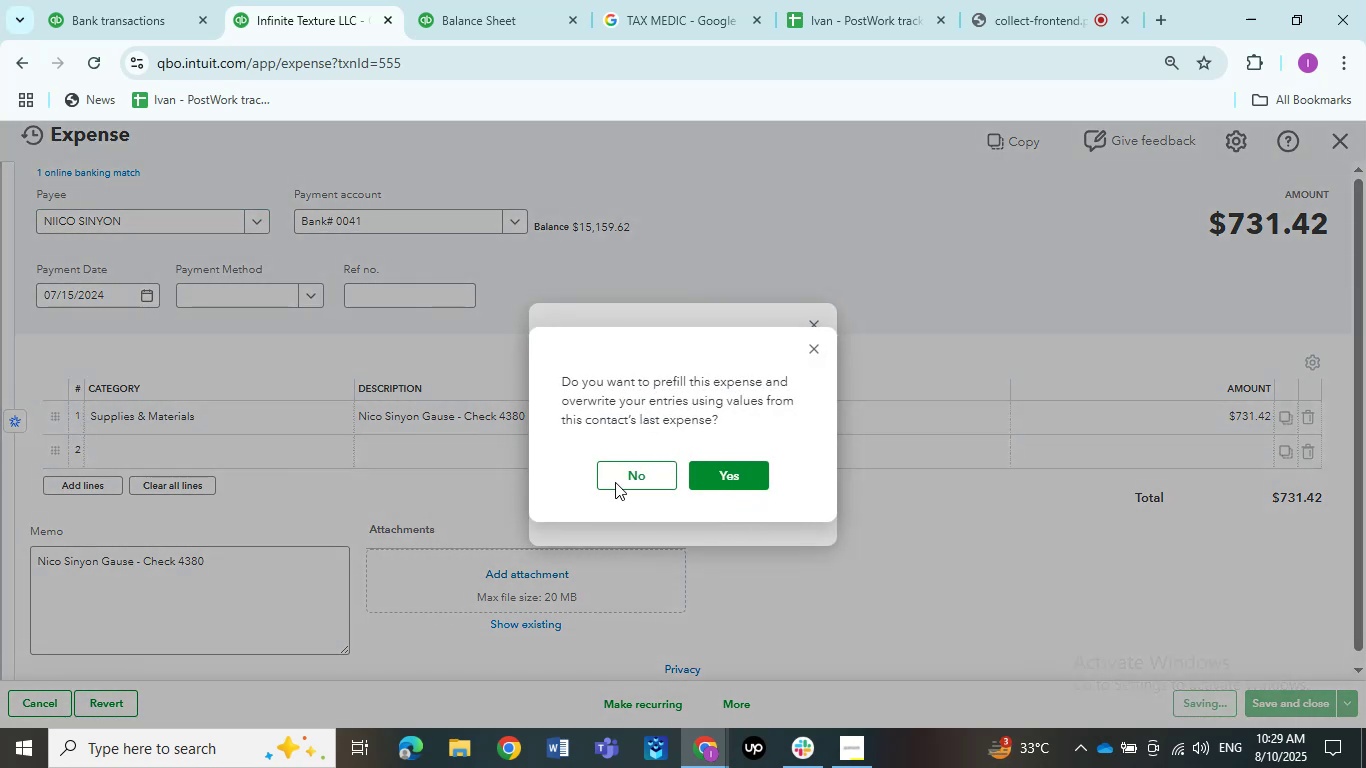 
wait(5.4)
 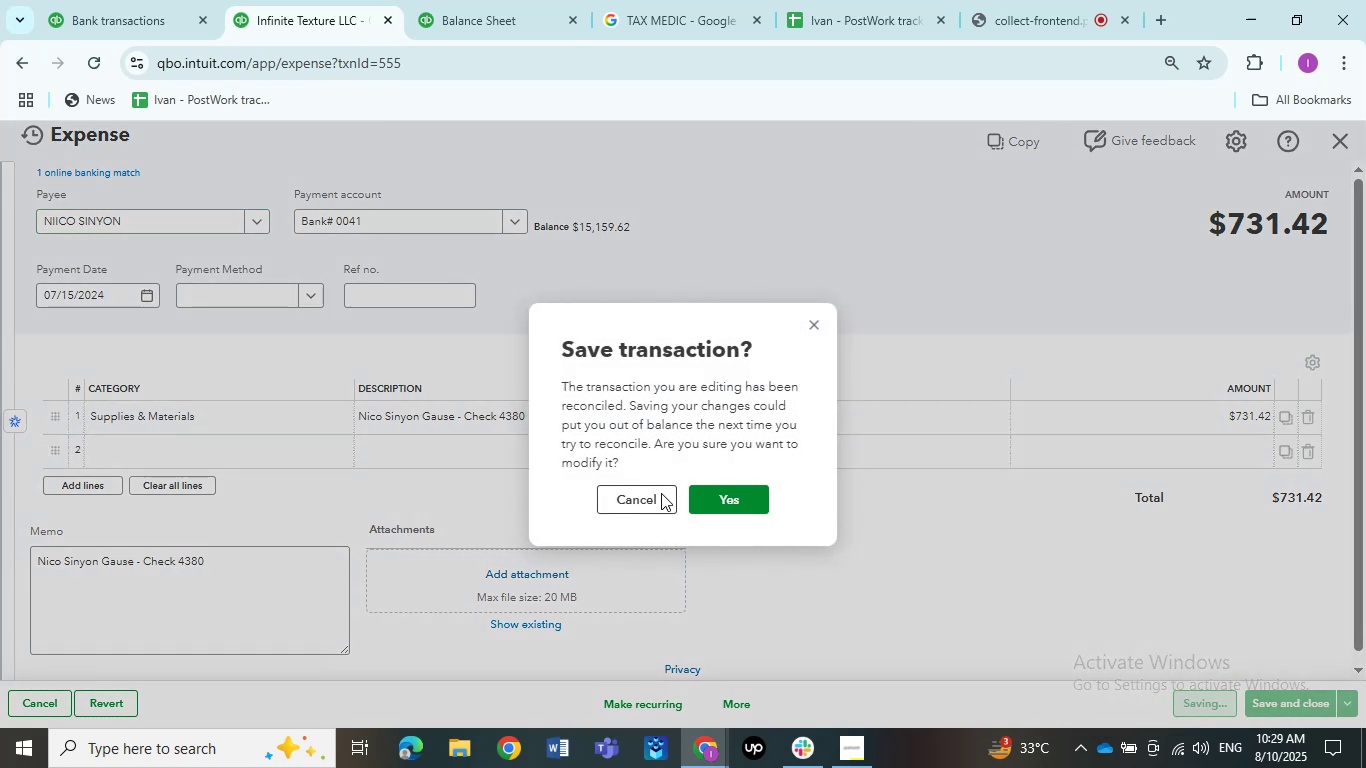 
left_click([621, 475])
 